 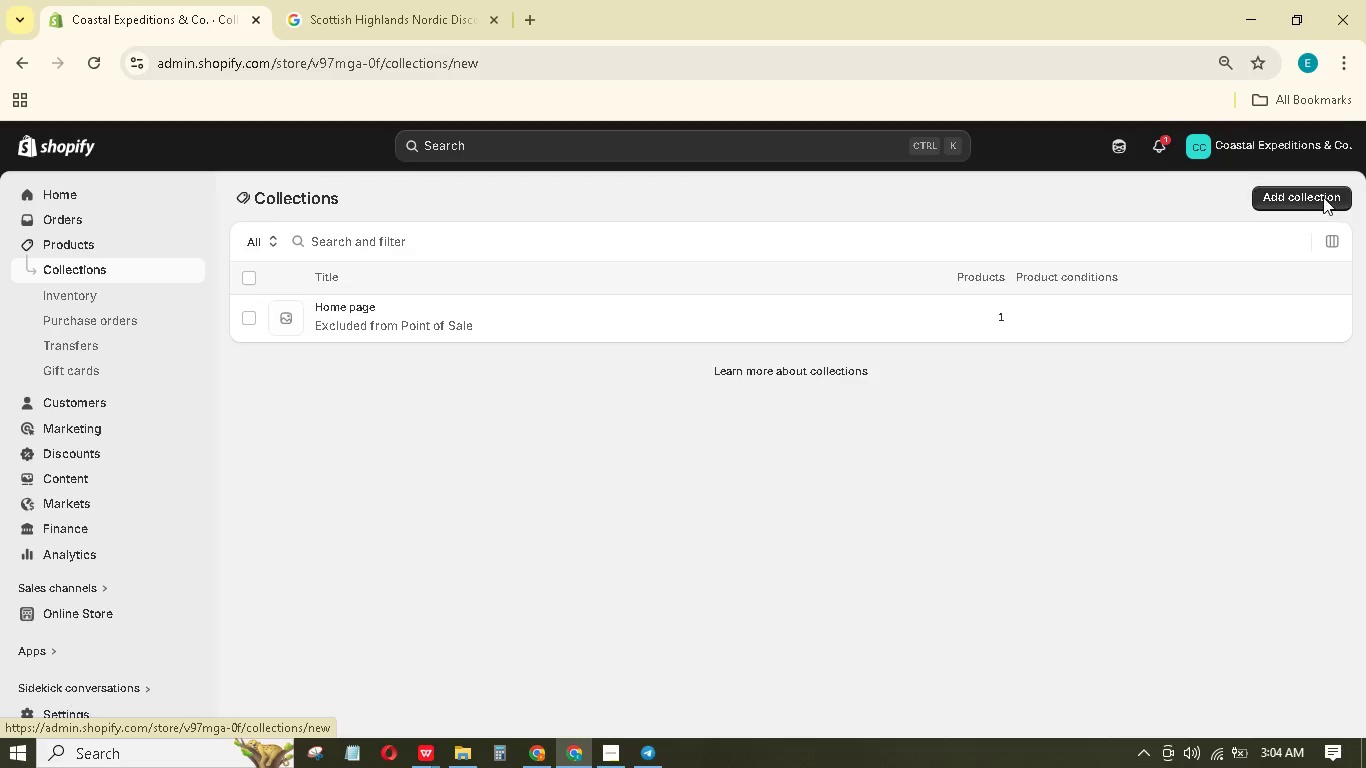 
left_click([609, 263])
 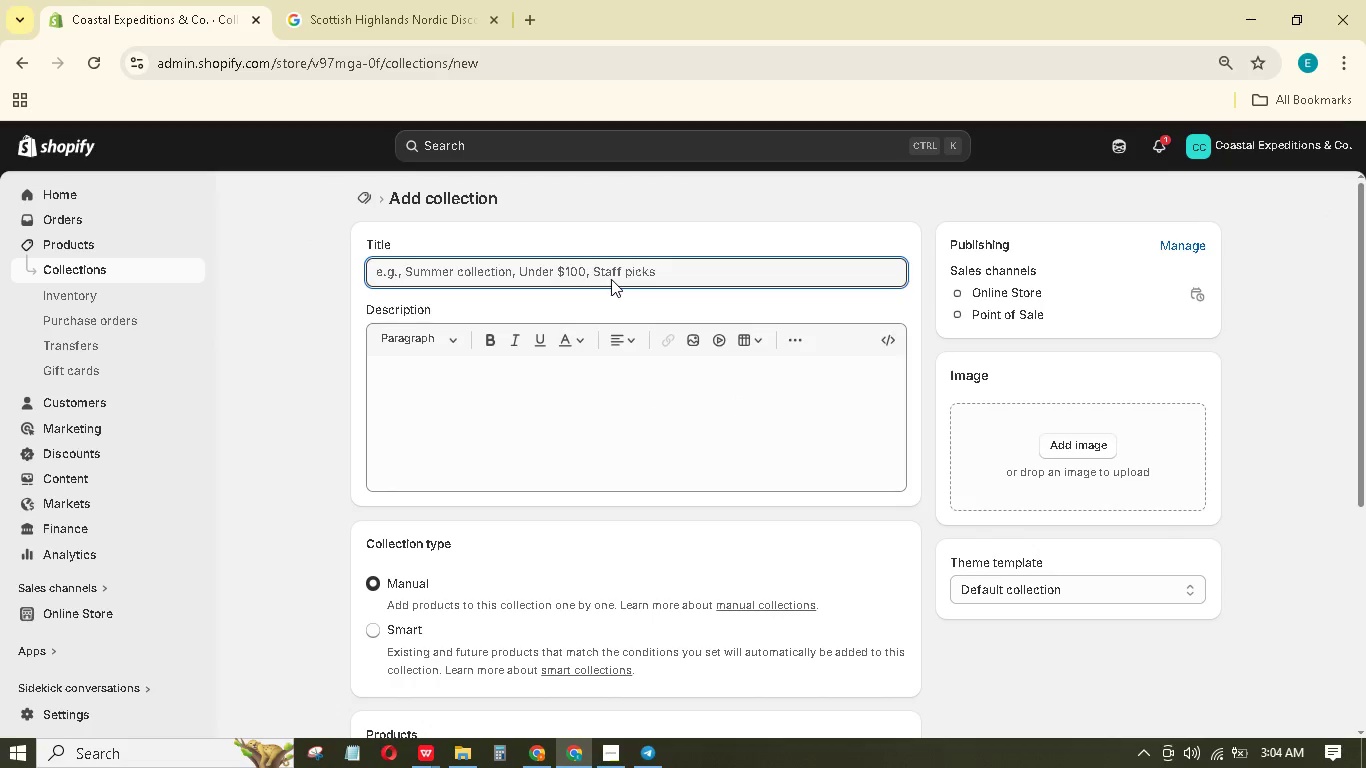 
type(Patagonia)
 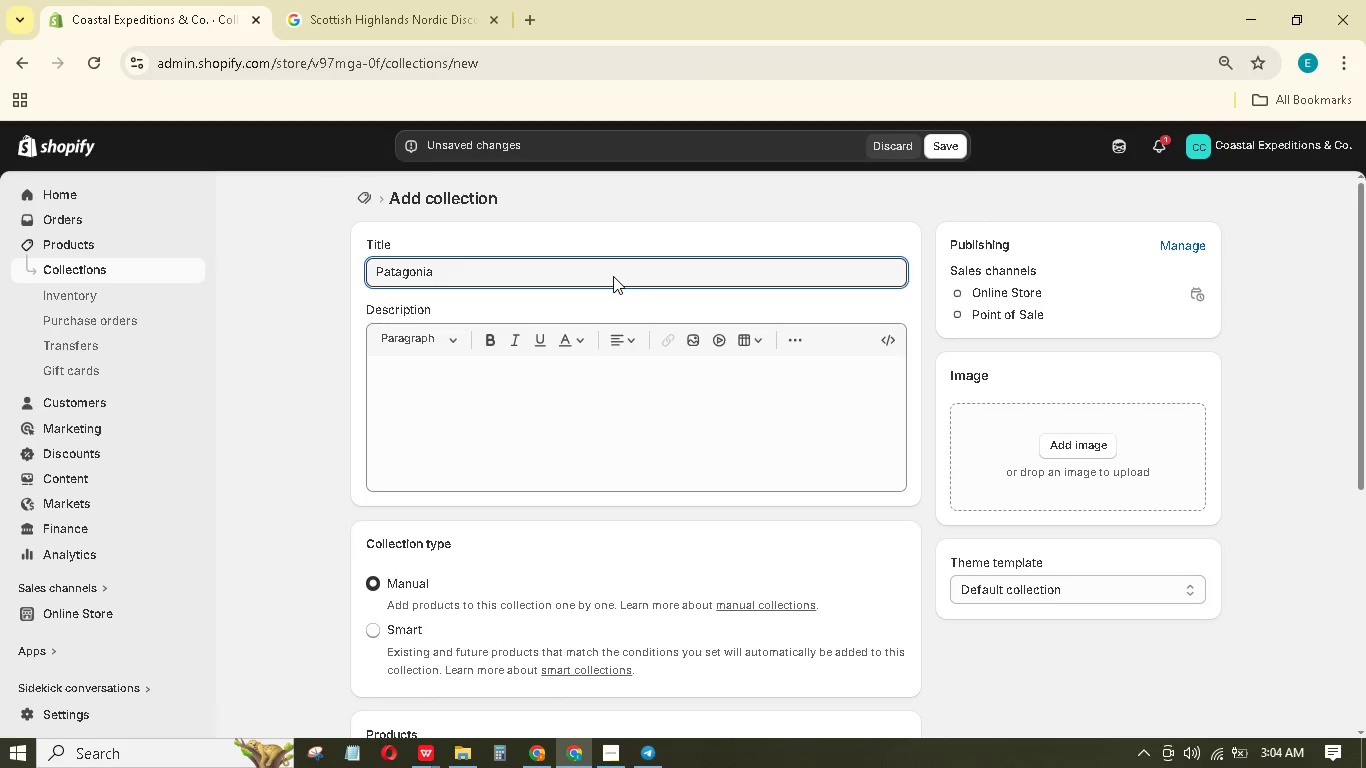 
scroll: coordinate [634, 487], scroll_direction: down, amount: 2.0
 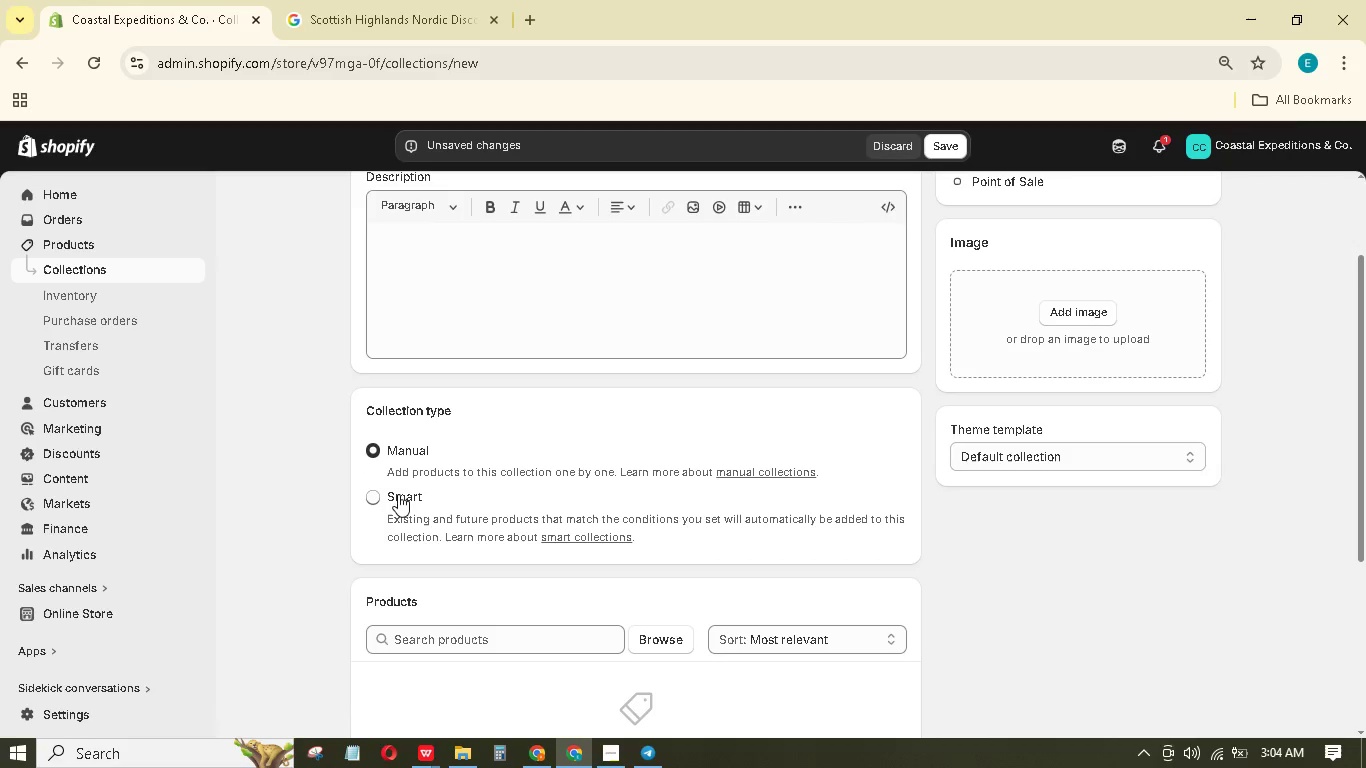 
left_click([399, 495])
 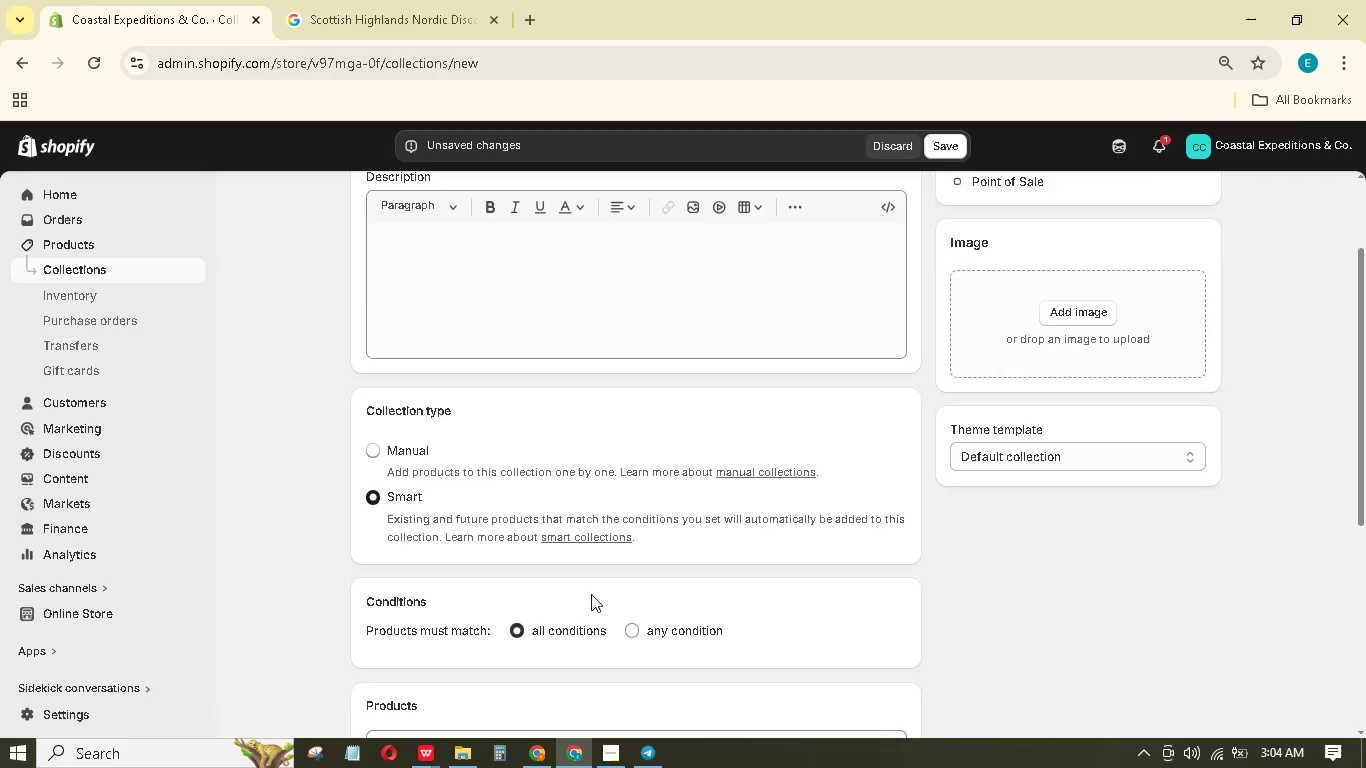 
scroll: coordinate [592, 597], scroll_direction: down, amount: 1.0
 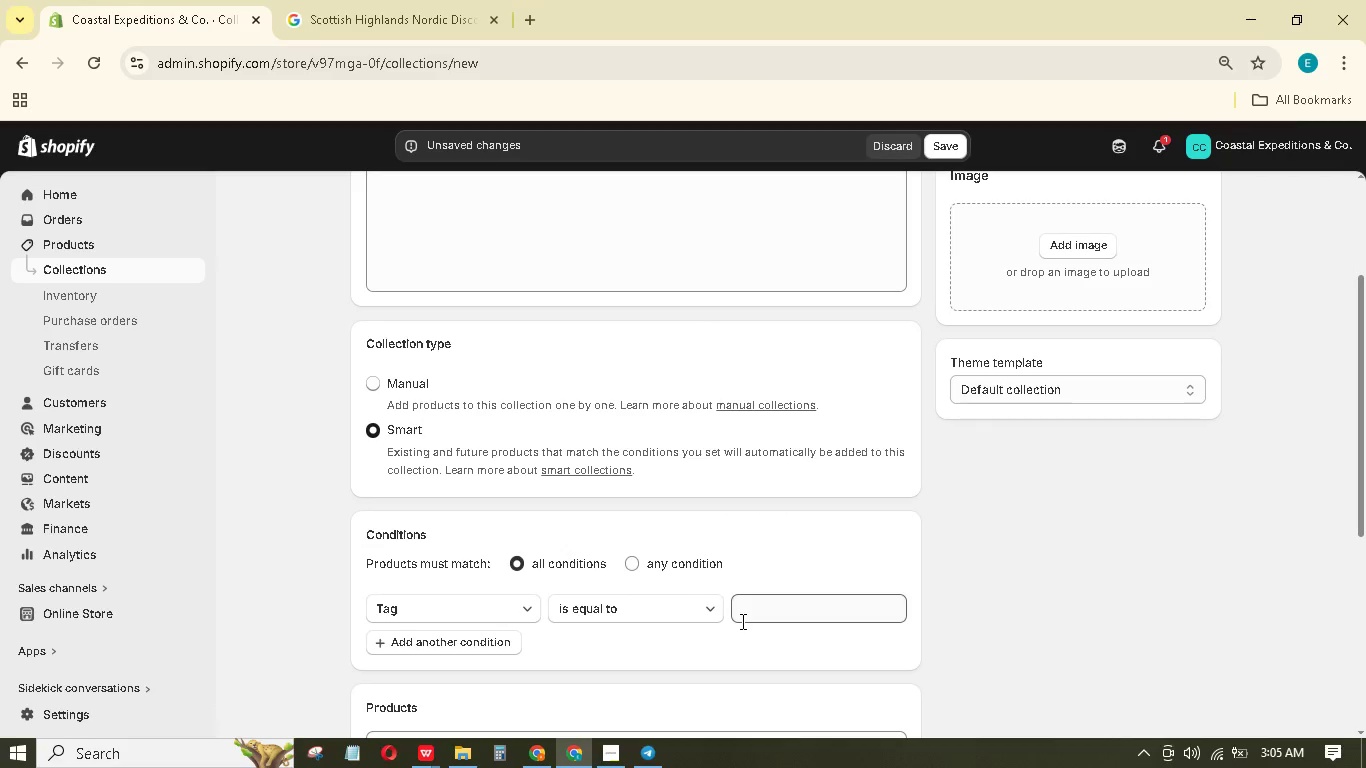 
left_click([743, 621])
 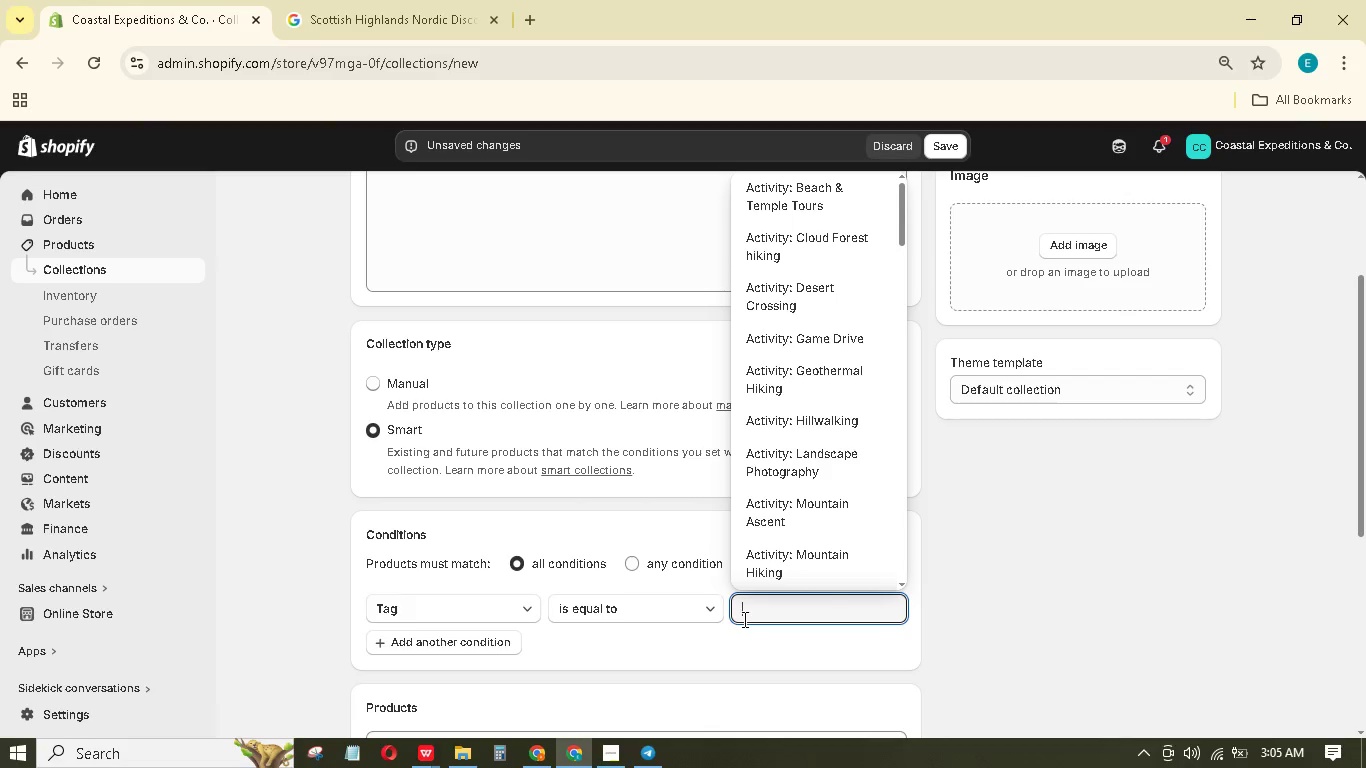 
type(Desti)
key(Backspace)
key(Backspace)
key(Backspace)
key(Backspace)
key(Backspace)
key(Backspace)
key(Backspace)
type(Pata)
 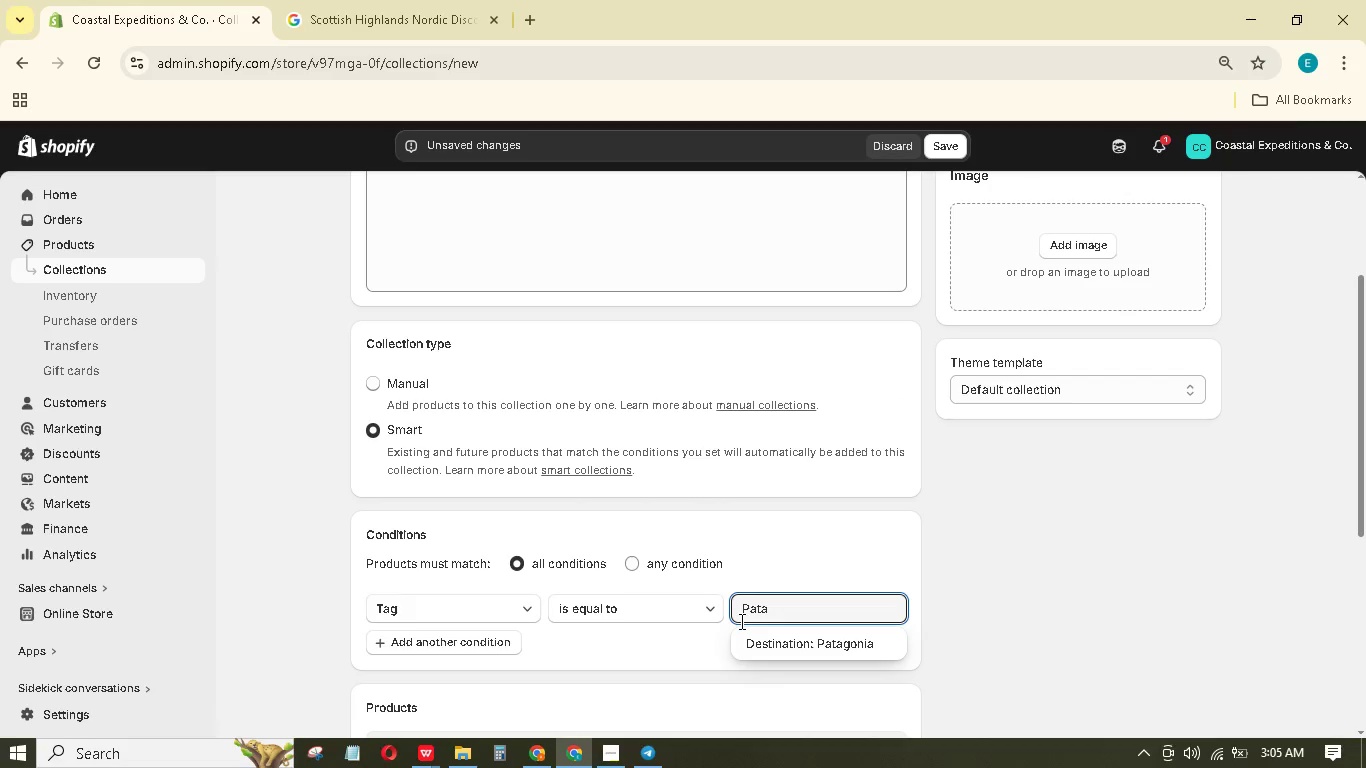 
left_click([813, 649])
 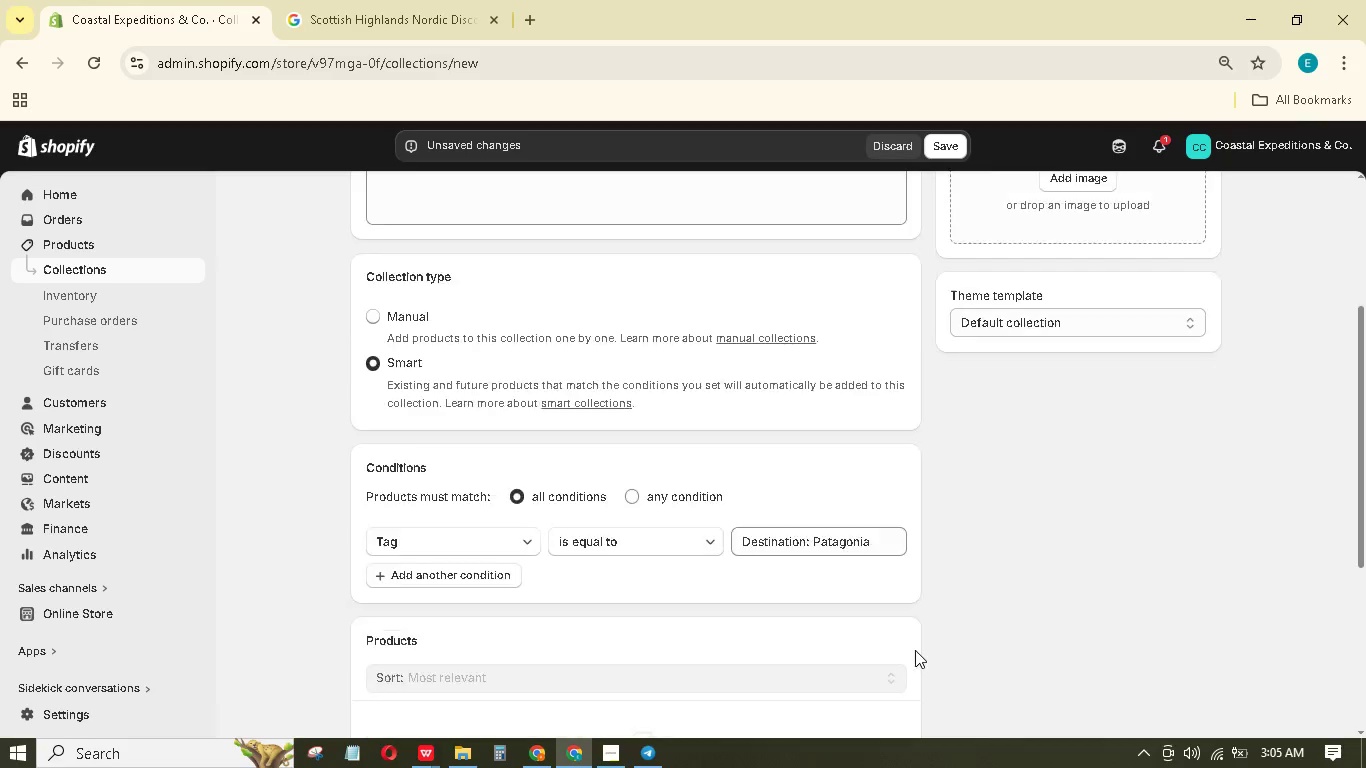 
scroll: coordinate [915, 650], scroll_direction: down, amount: 4.0
 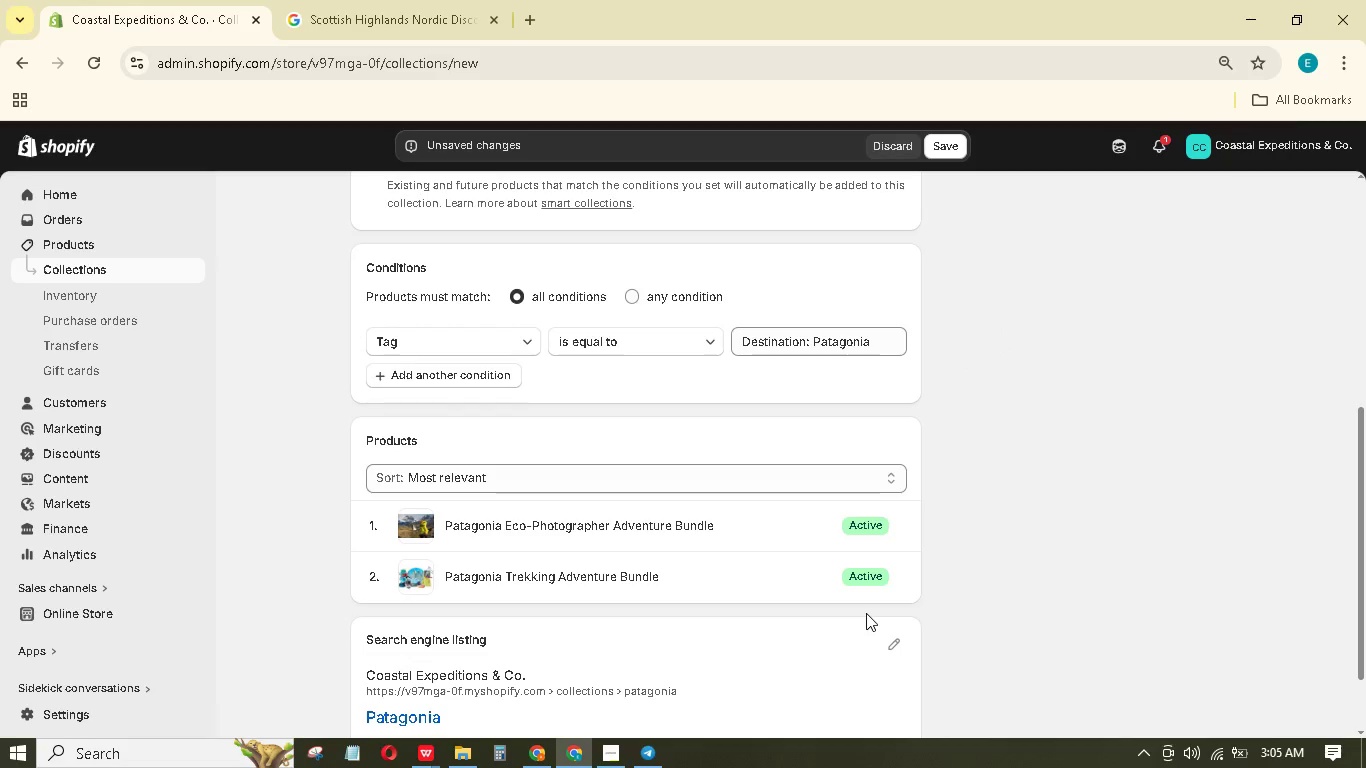 
scroll: coordinate [859, 432], scroll_direction: up, amount: 5.0
 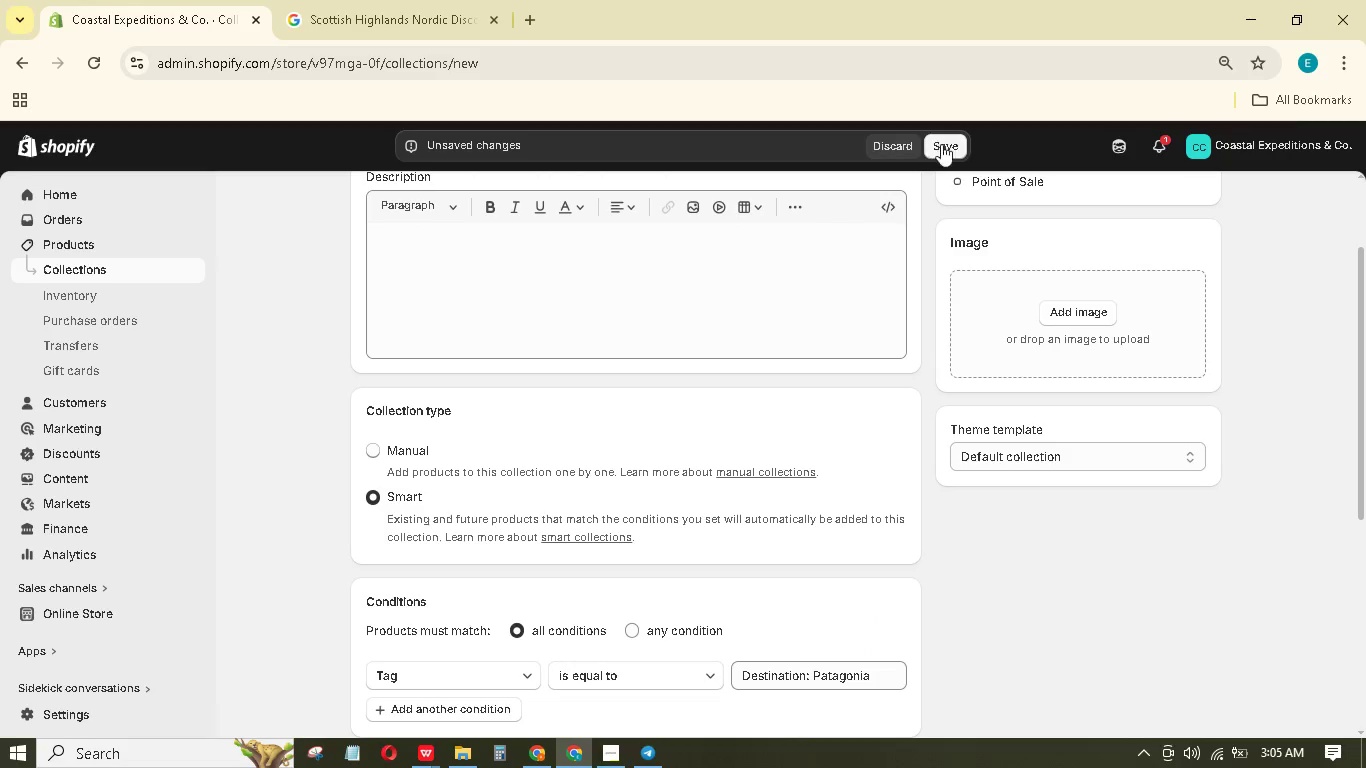 
left_click([943, 146])
 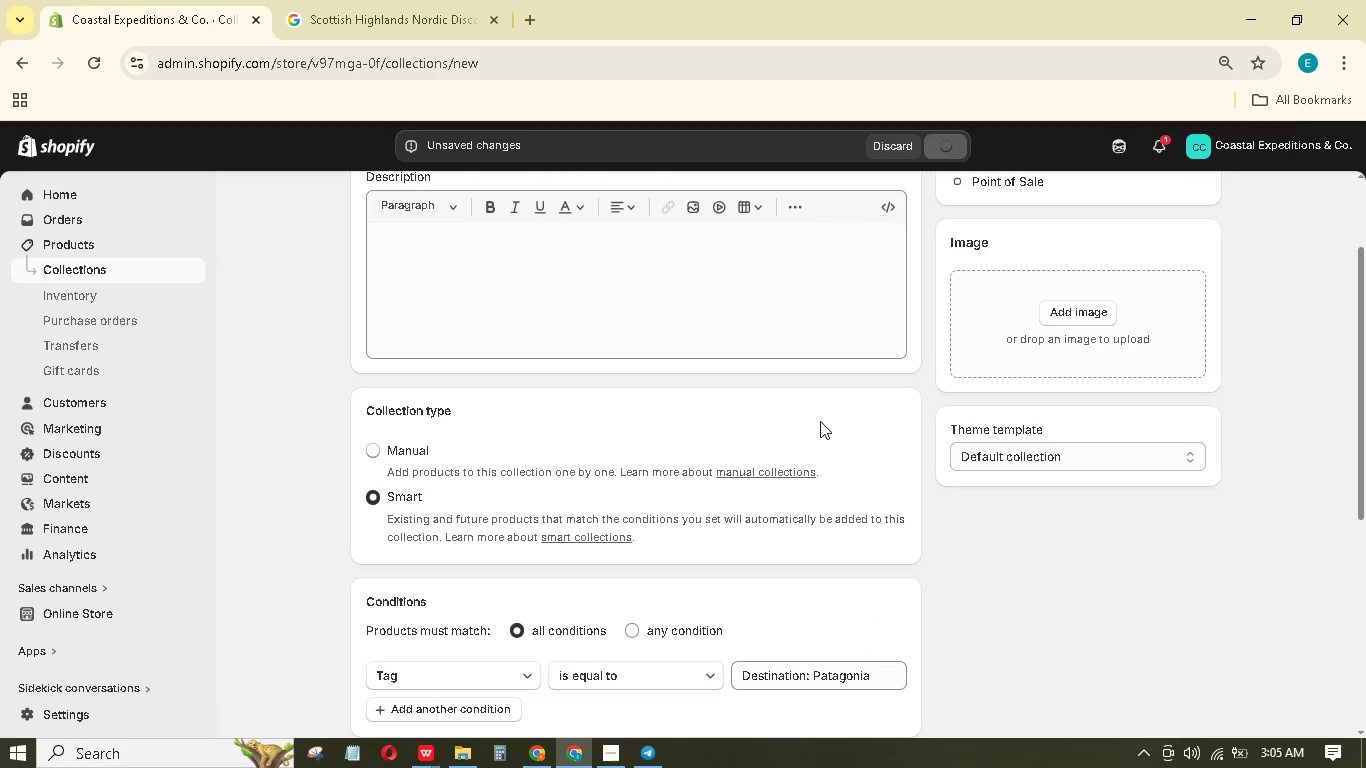 
scroll: coordinate [821, 416], scroll_direction: up, amount: 20.0
 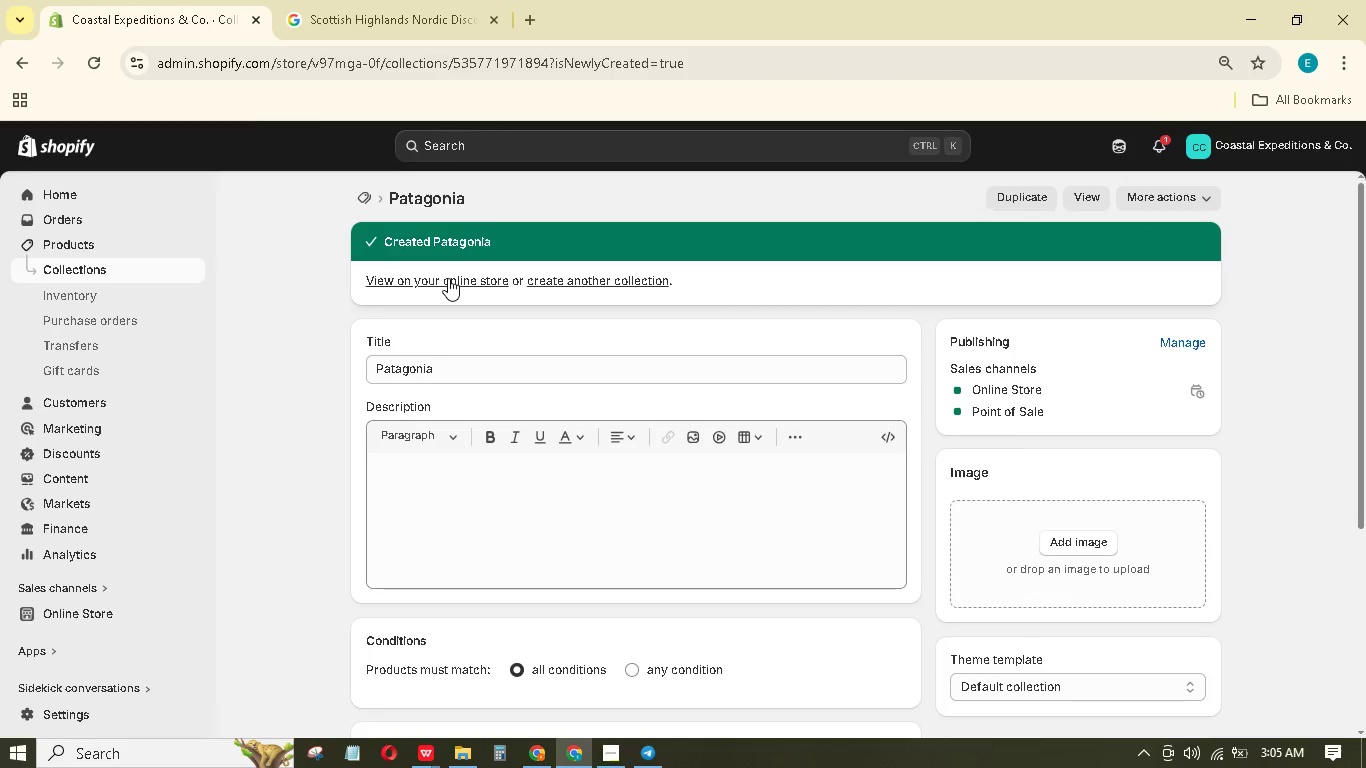 
left_click([555, 276])
 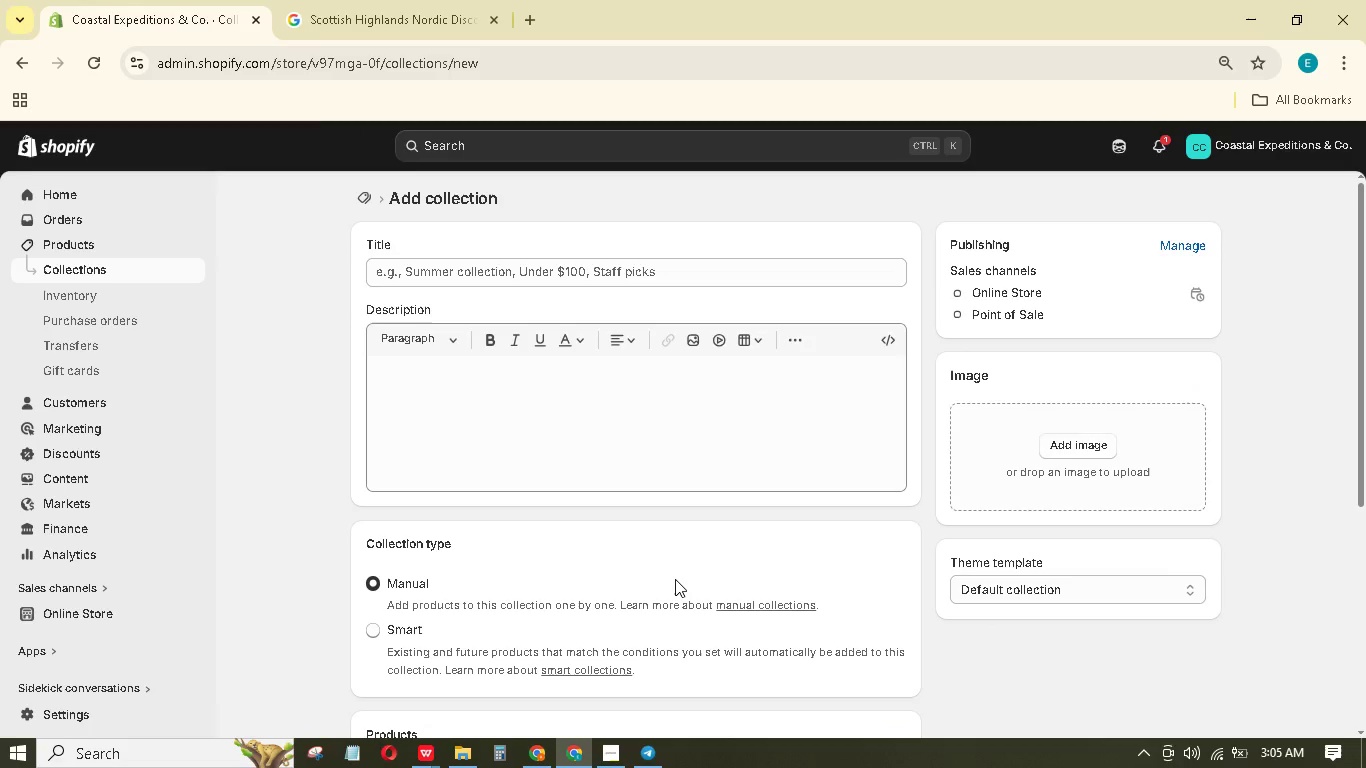 
wait(15.45)
 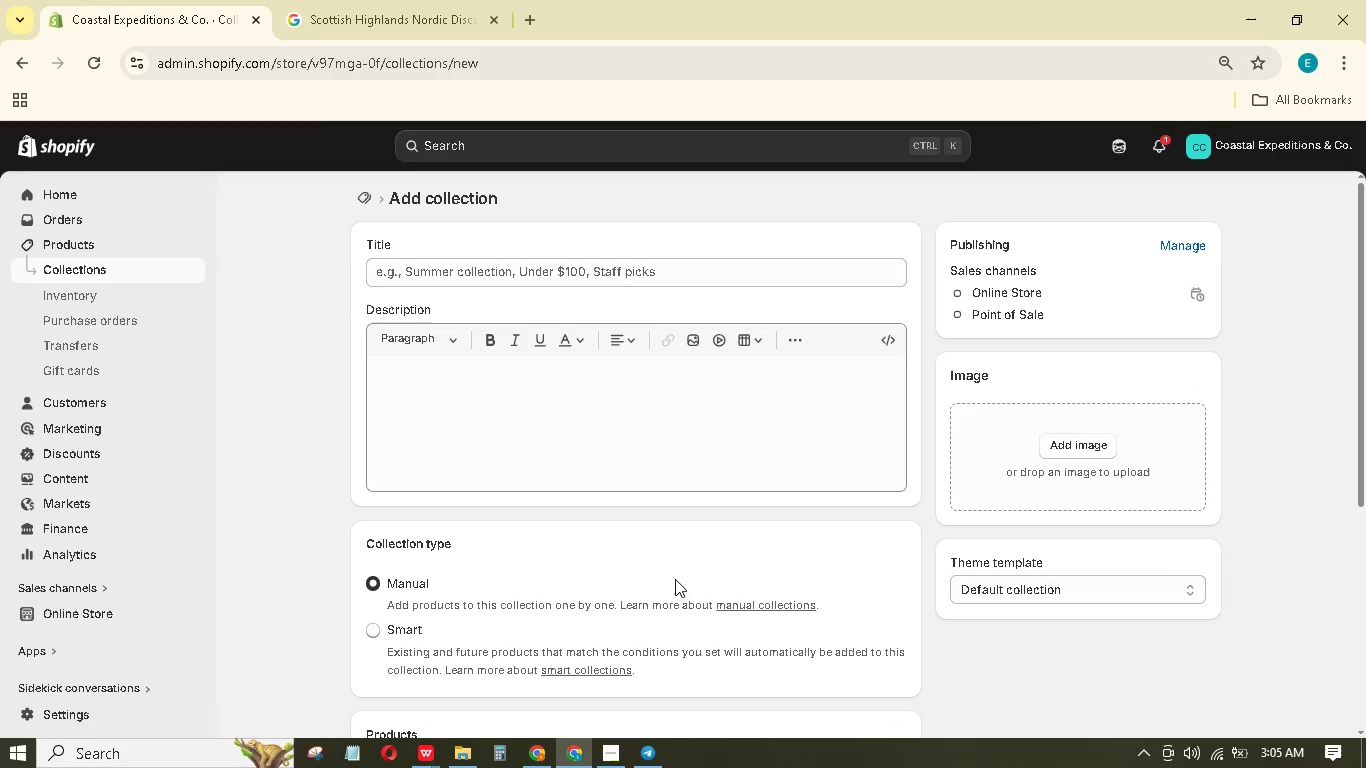 
type(Great Barir Reef)
 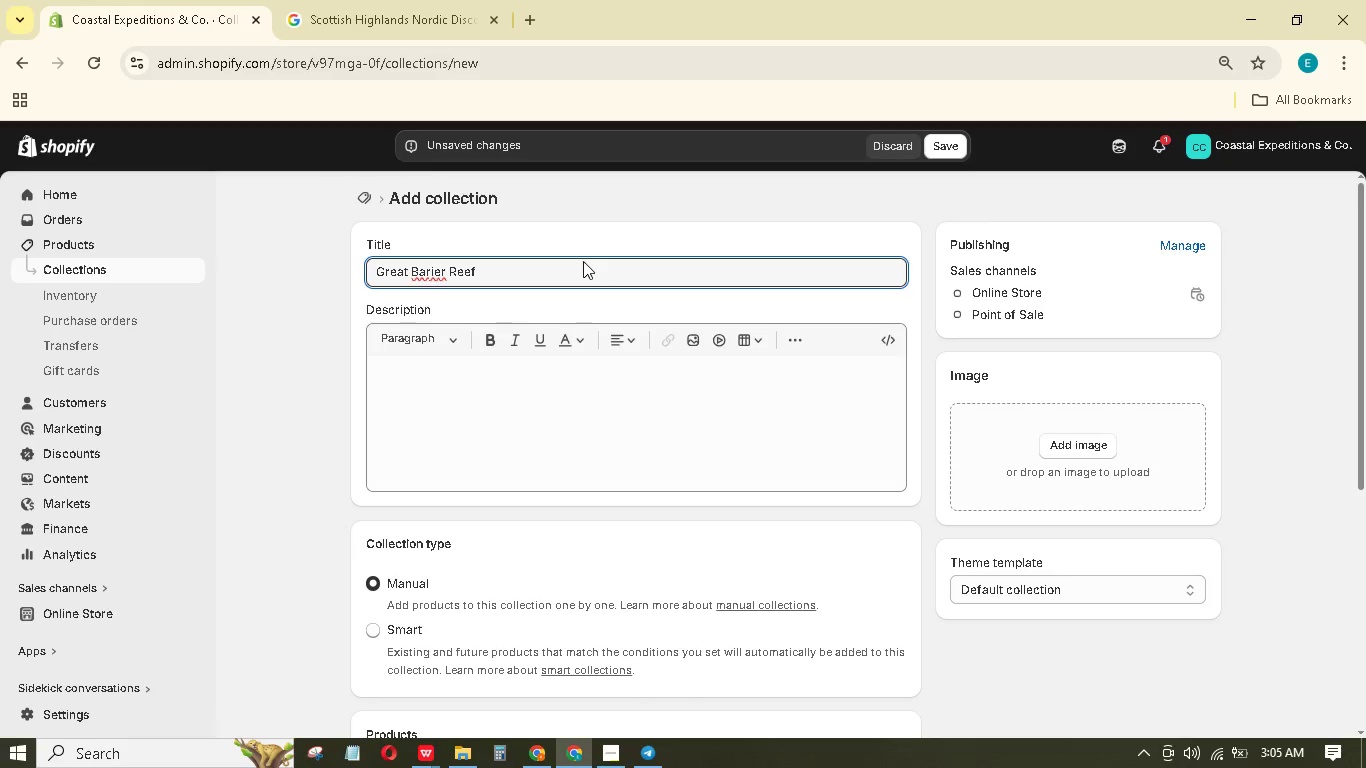 
left_click([429, 268])
 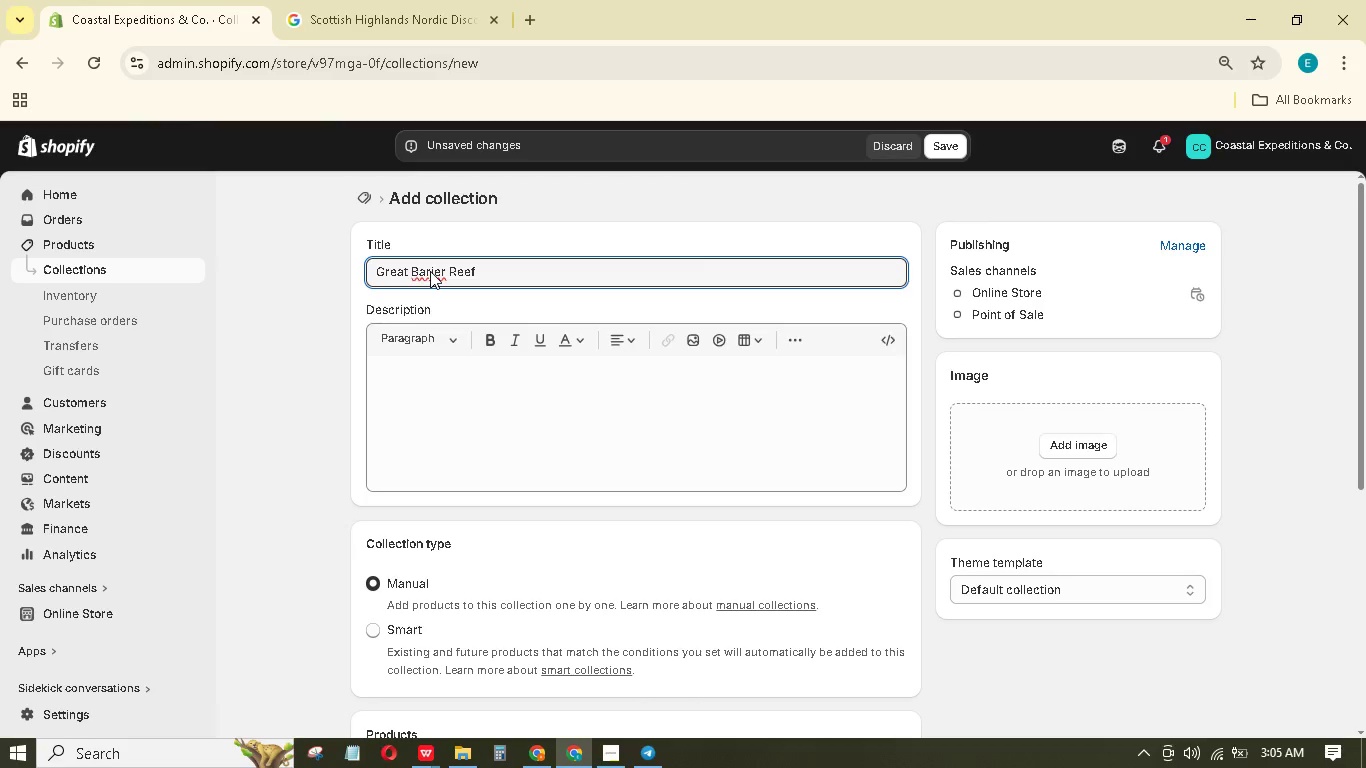 
key(R)
 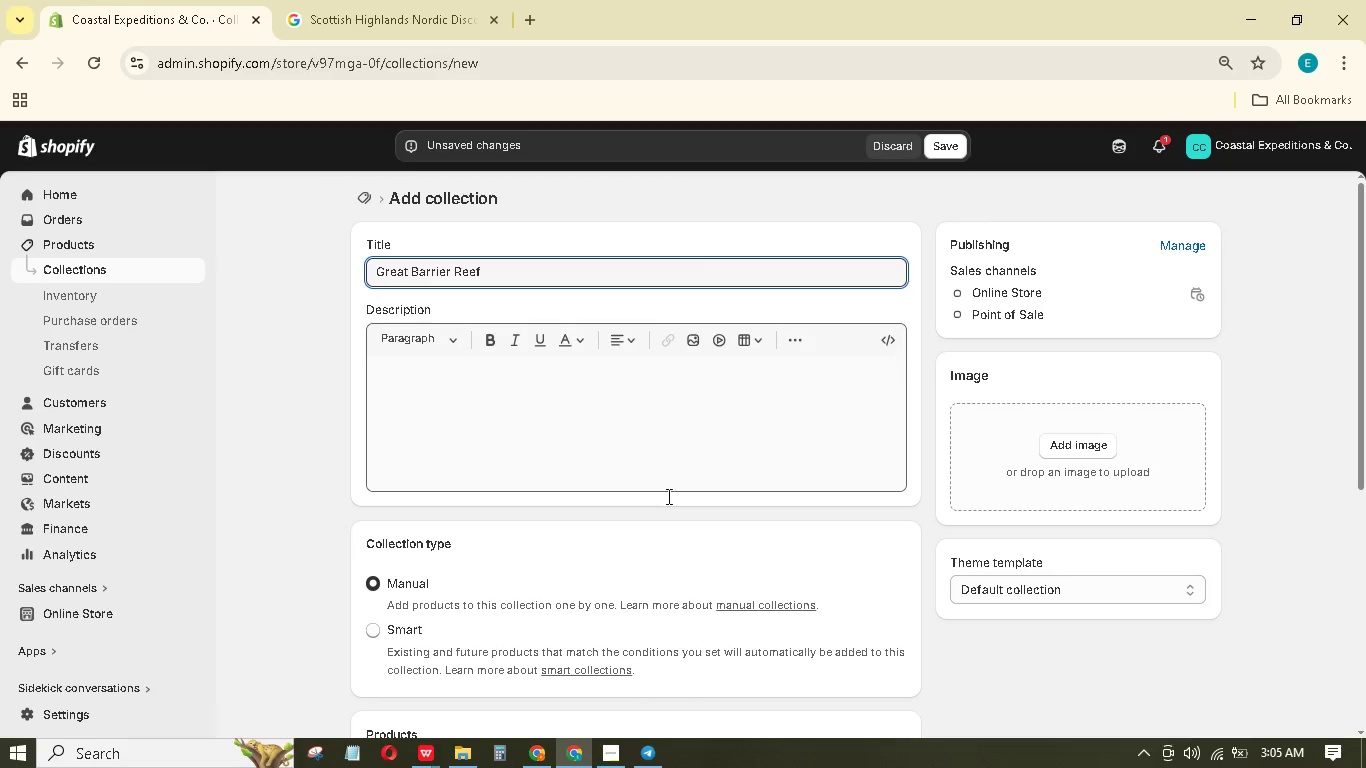 
scroll: coordinate [677, 514], scroll_direction: down, amount: 3.0
 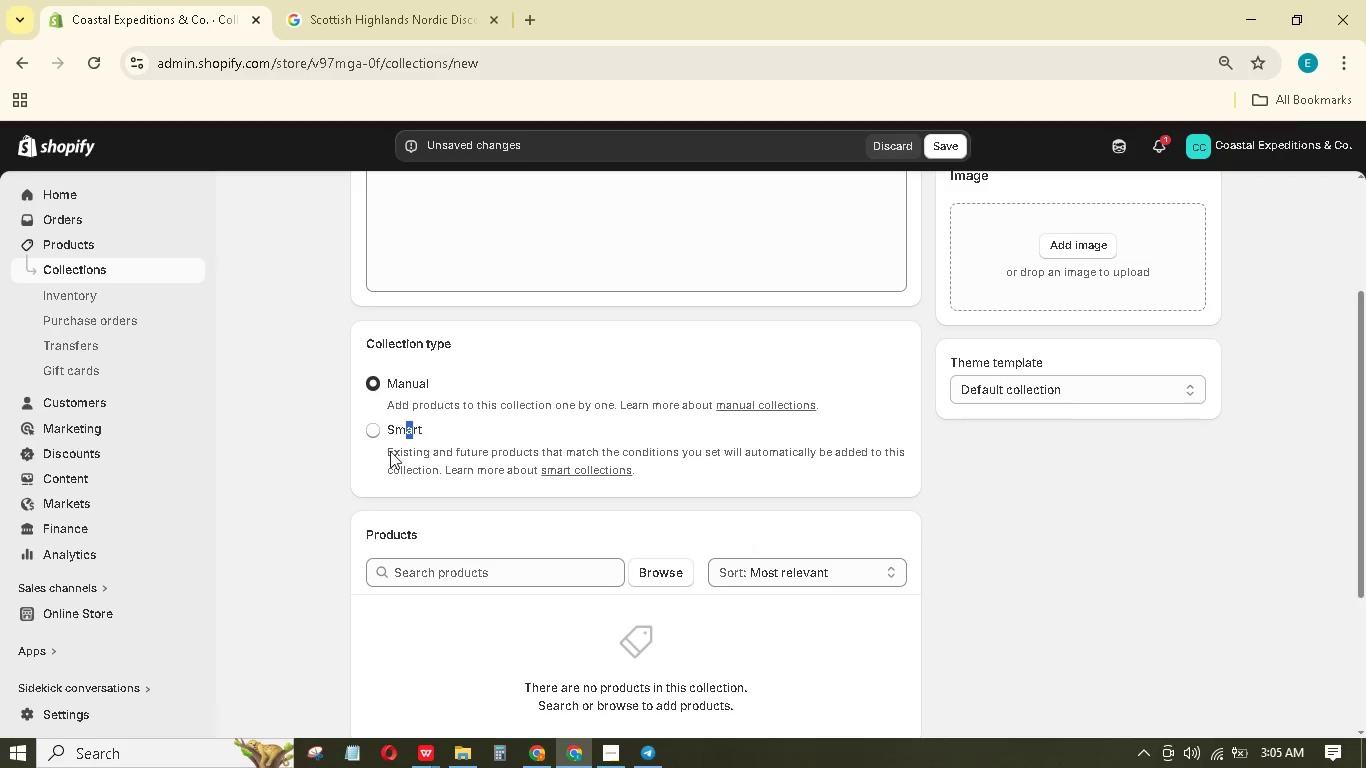 
double_click([376, 431])
 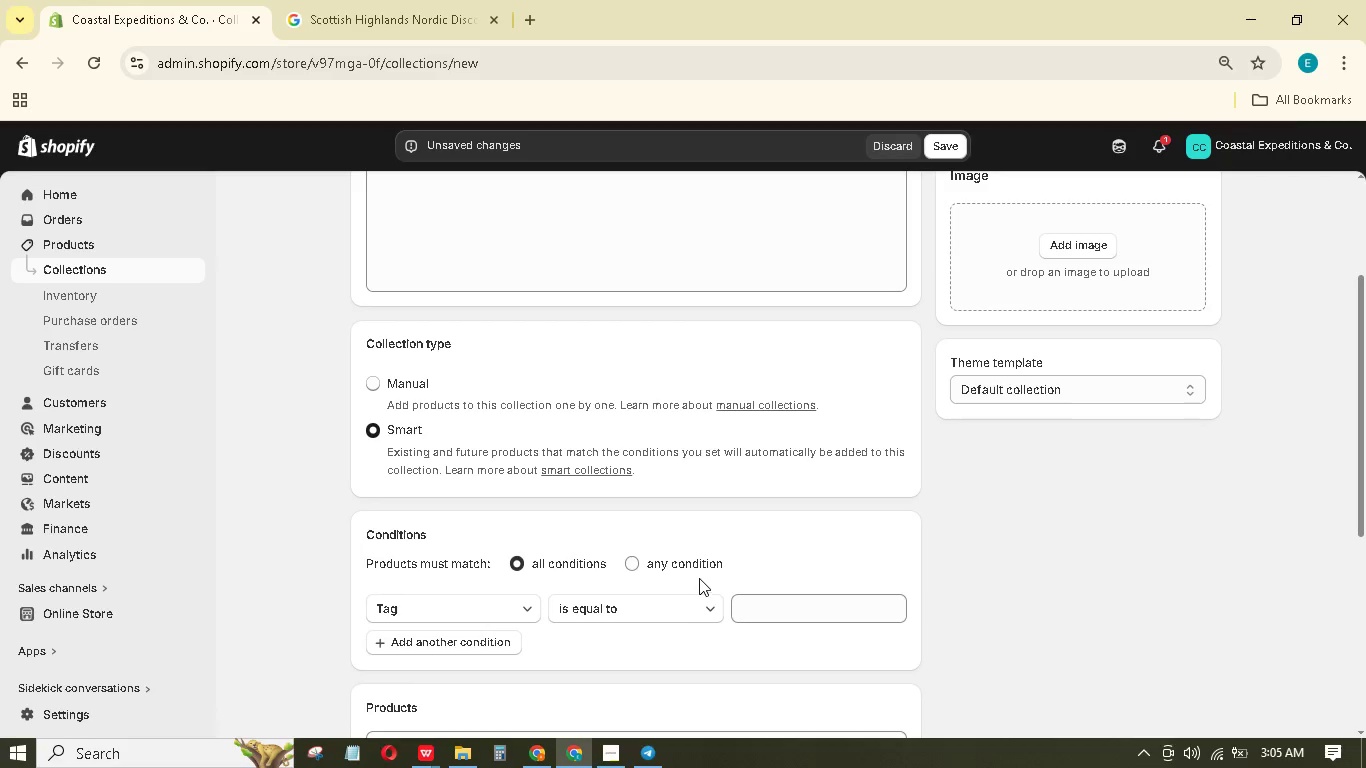 
left_click([794, 602])
 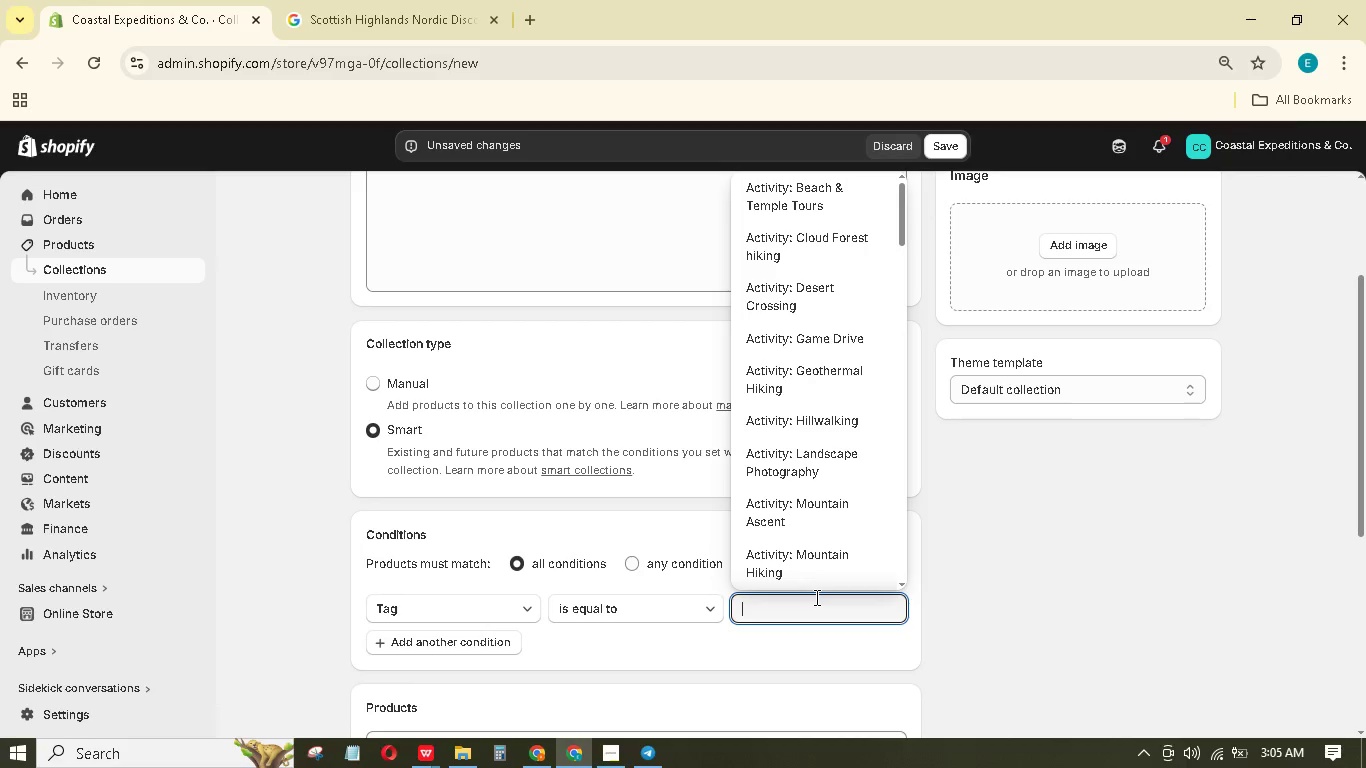 
type(great)
 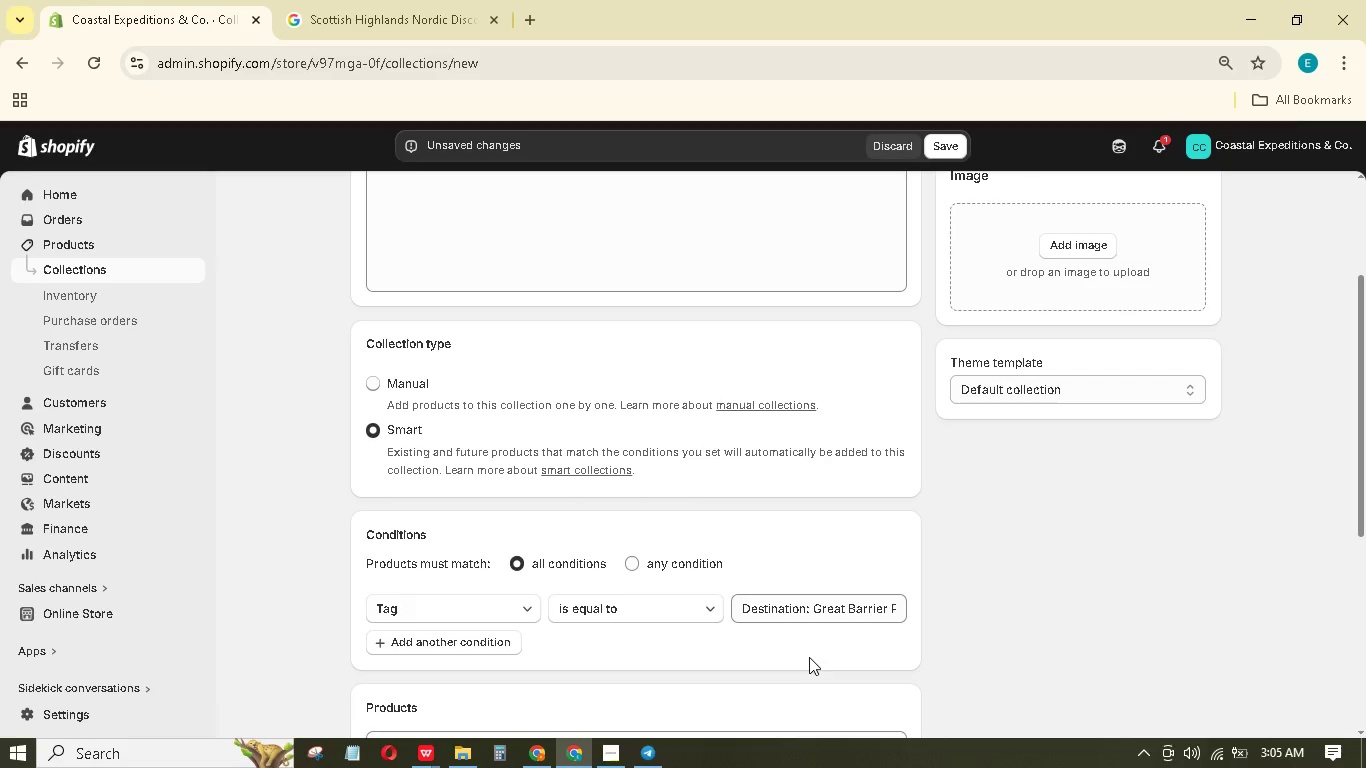 
scroll: coordinate [936, 600], scroll_direction: down, amount: 4.0
 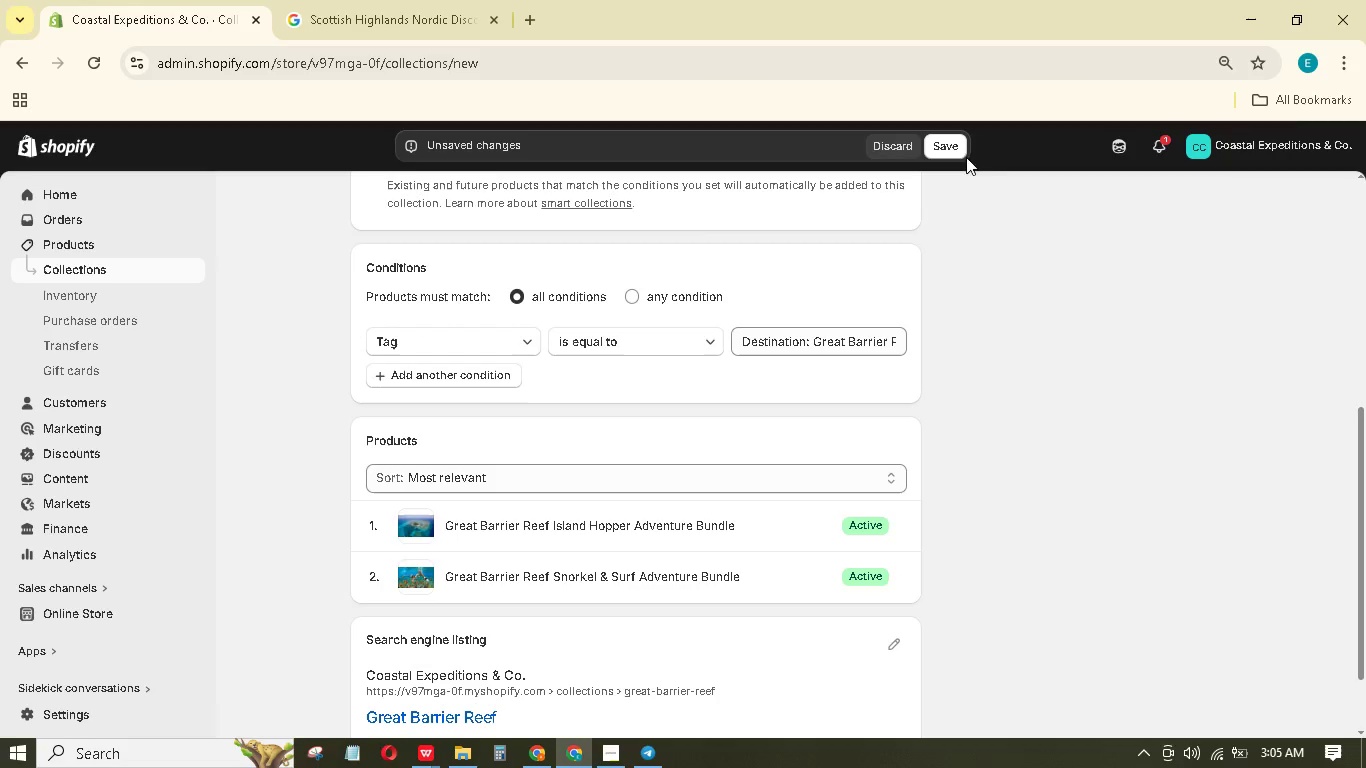 
left_click([955, 148])
 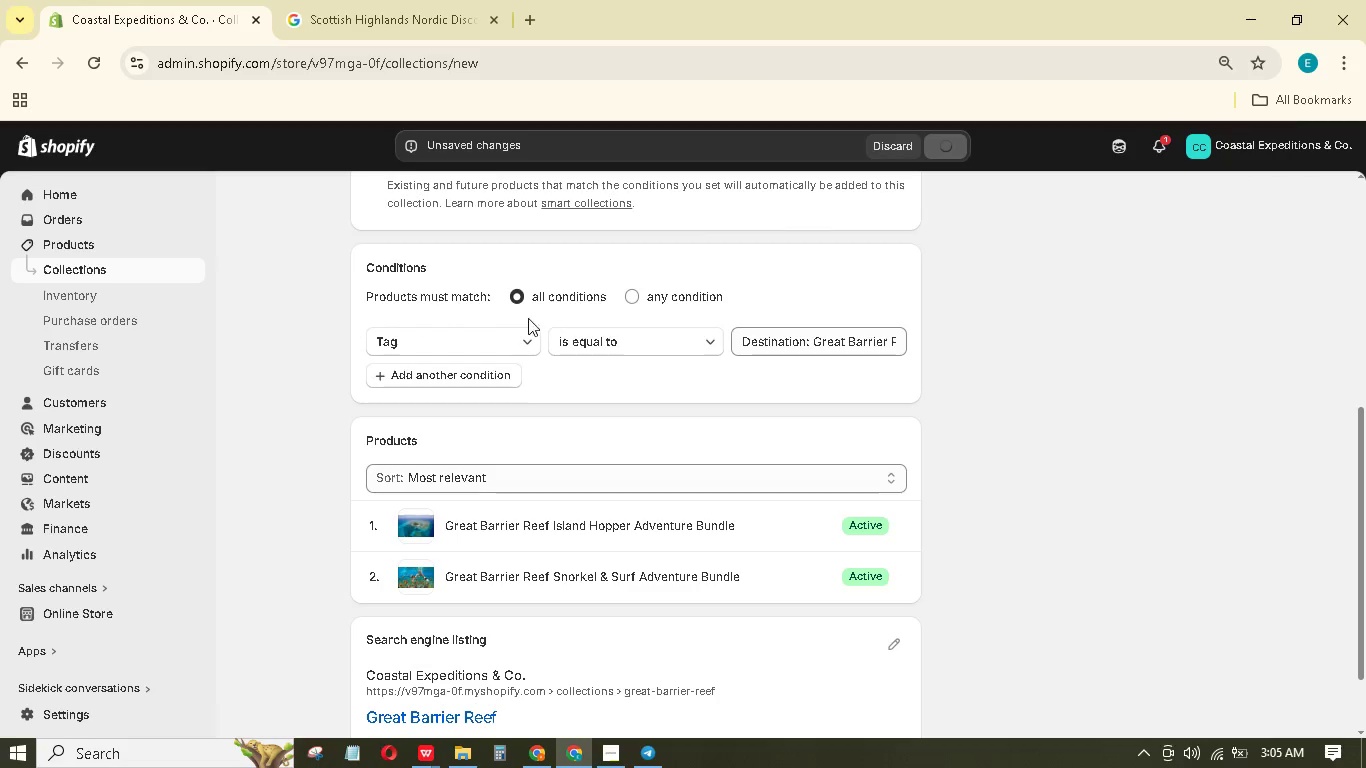 
scroll: coordinate [506, 324], scroll_direction: up, amount: 12.0
 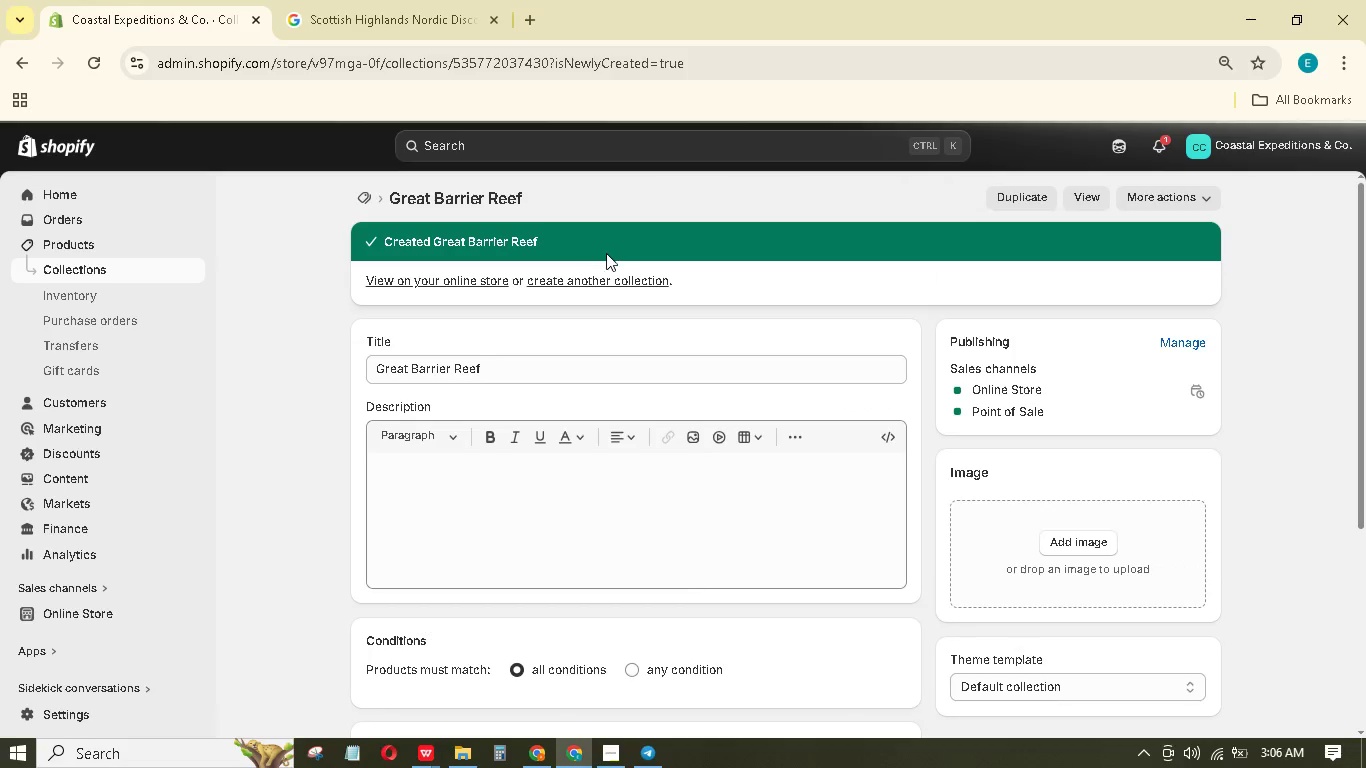 
left_click([601, 283])
 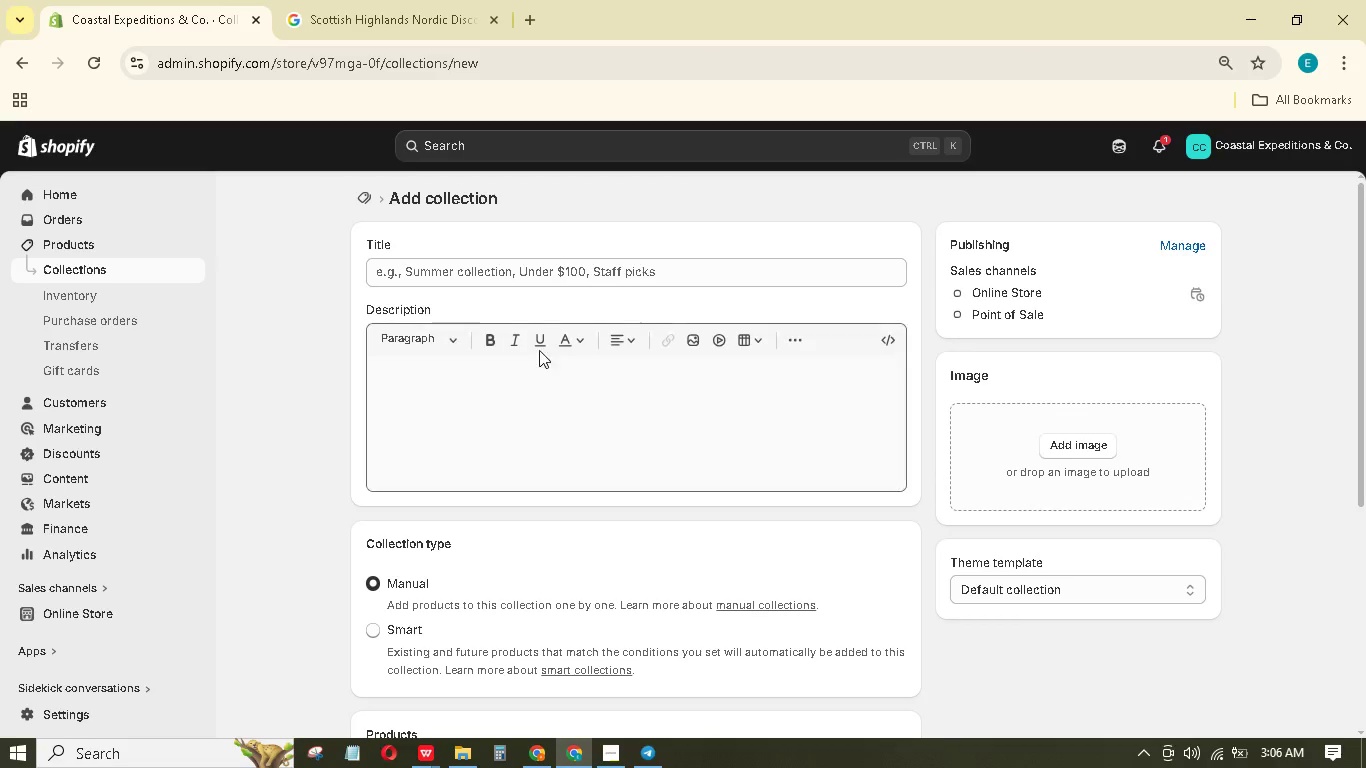 
left_click([555, 270])
 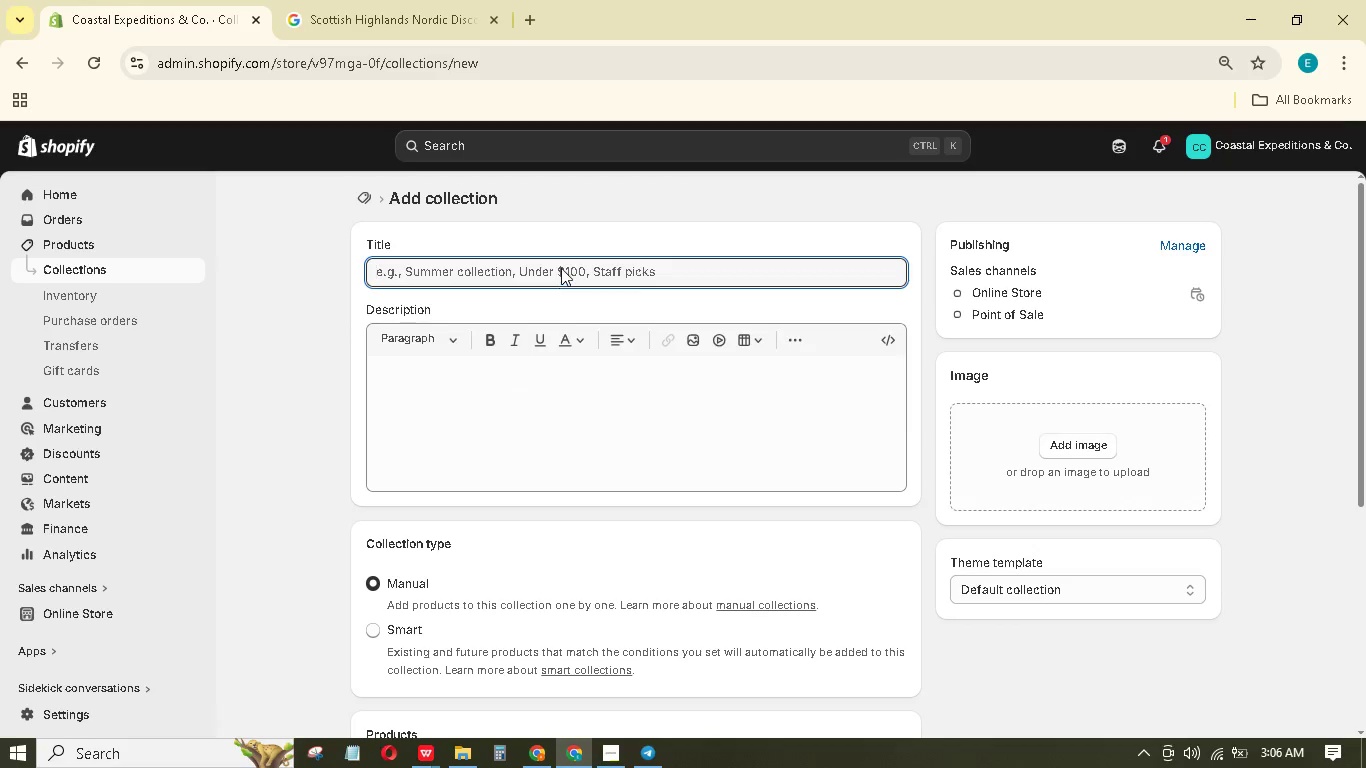 
type(Serrengeti)
 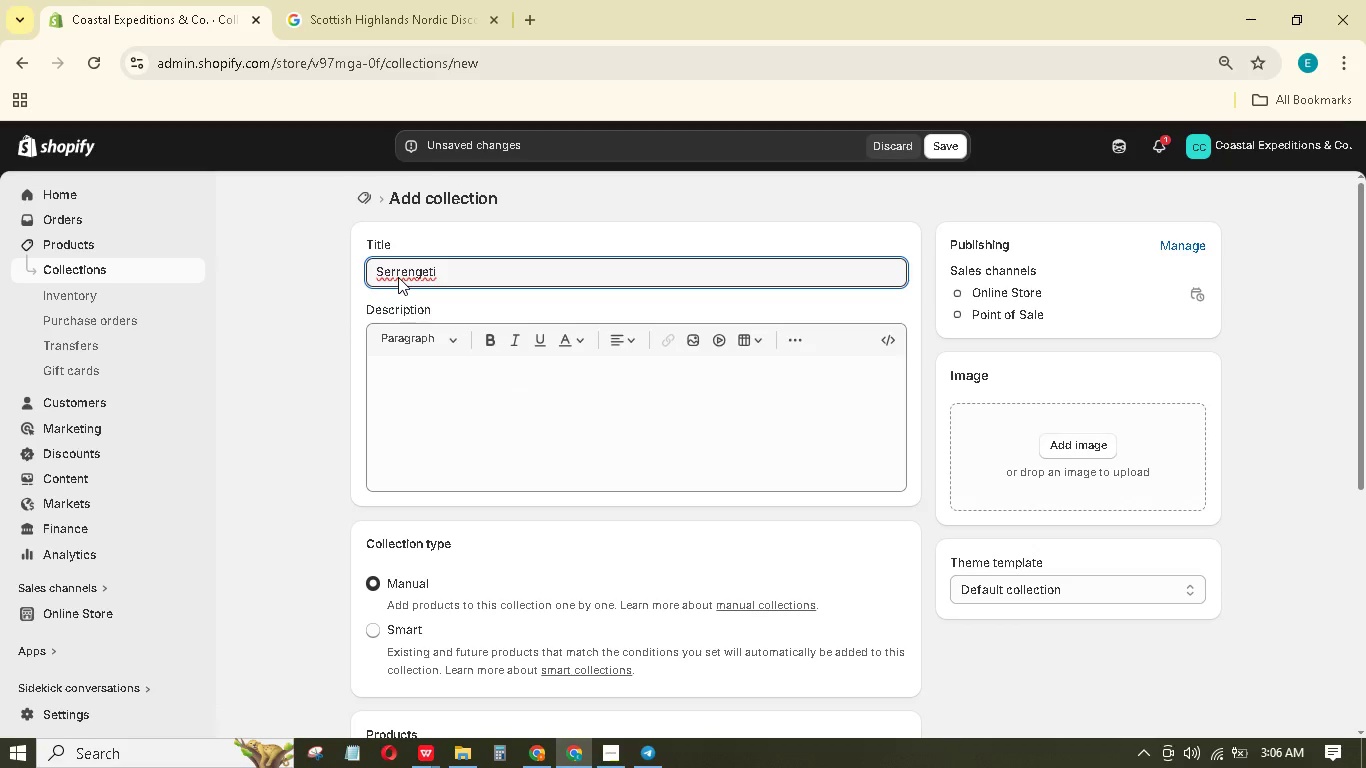 
wait(5.14)
 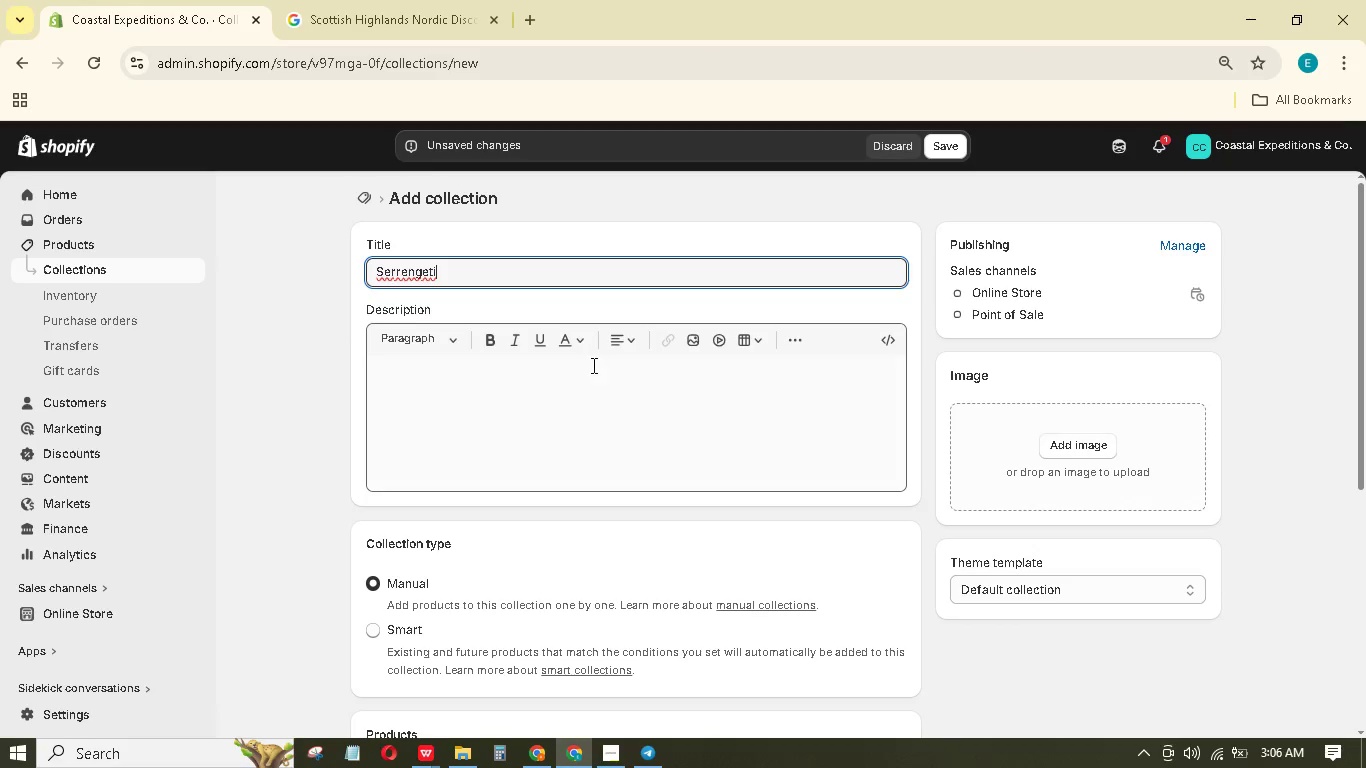 
left_click([398, 277])
 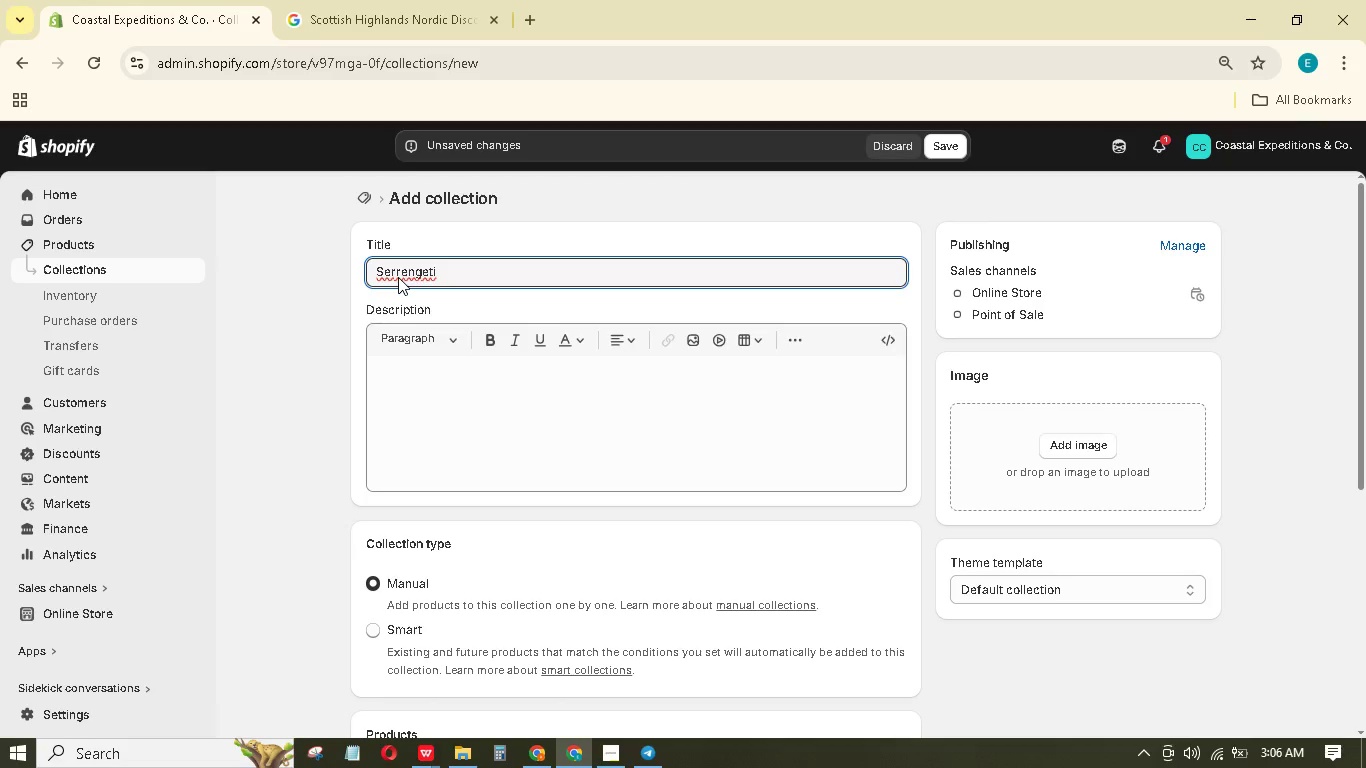 
key(Backspace)
 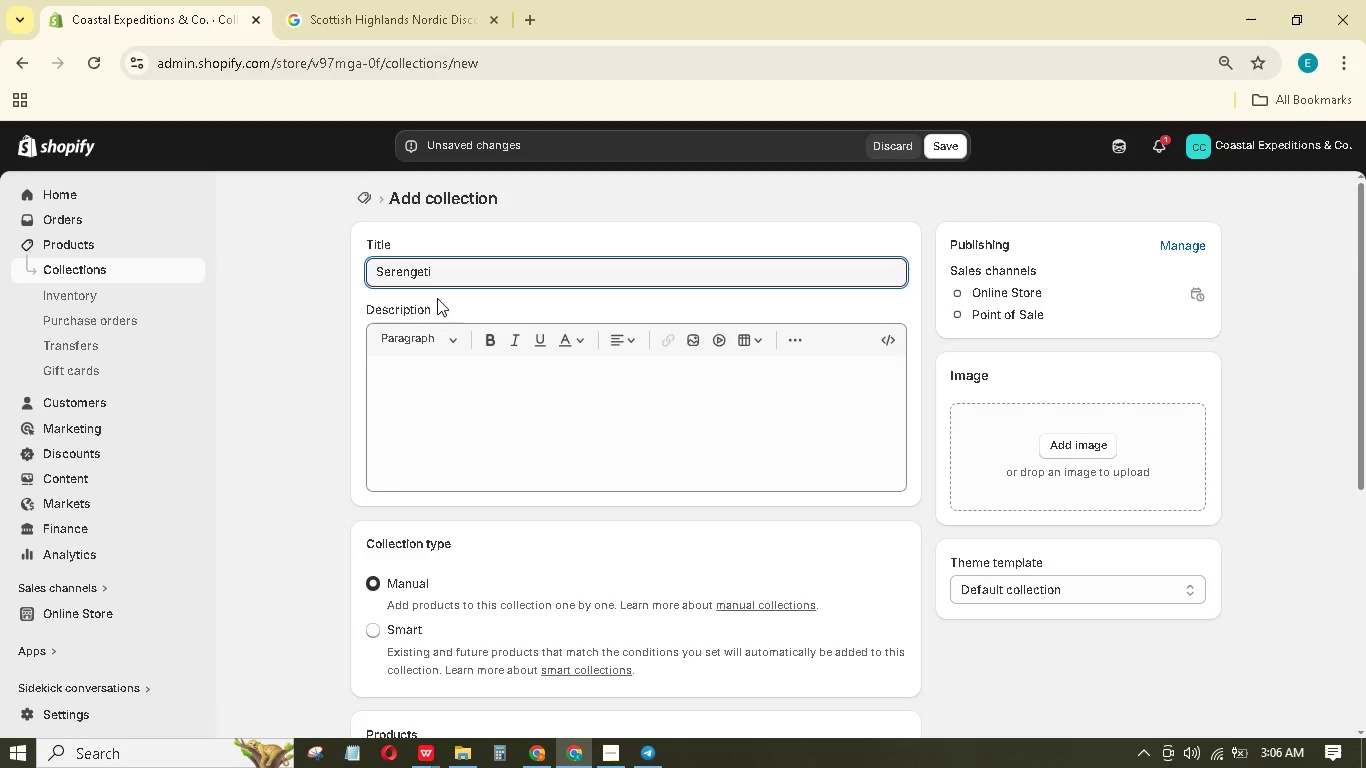 
scroll: coordinate [496, 472], scroll_direction: down, amount: 8.0
 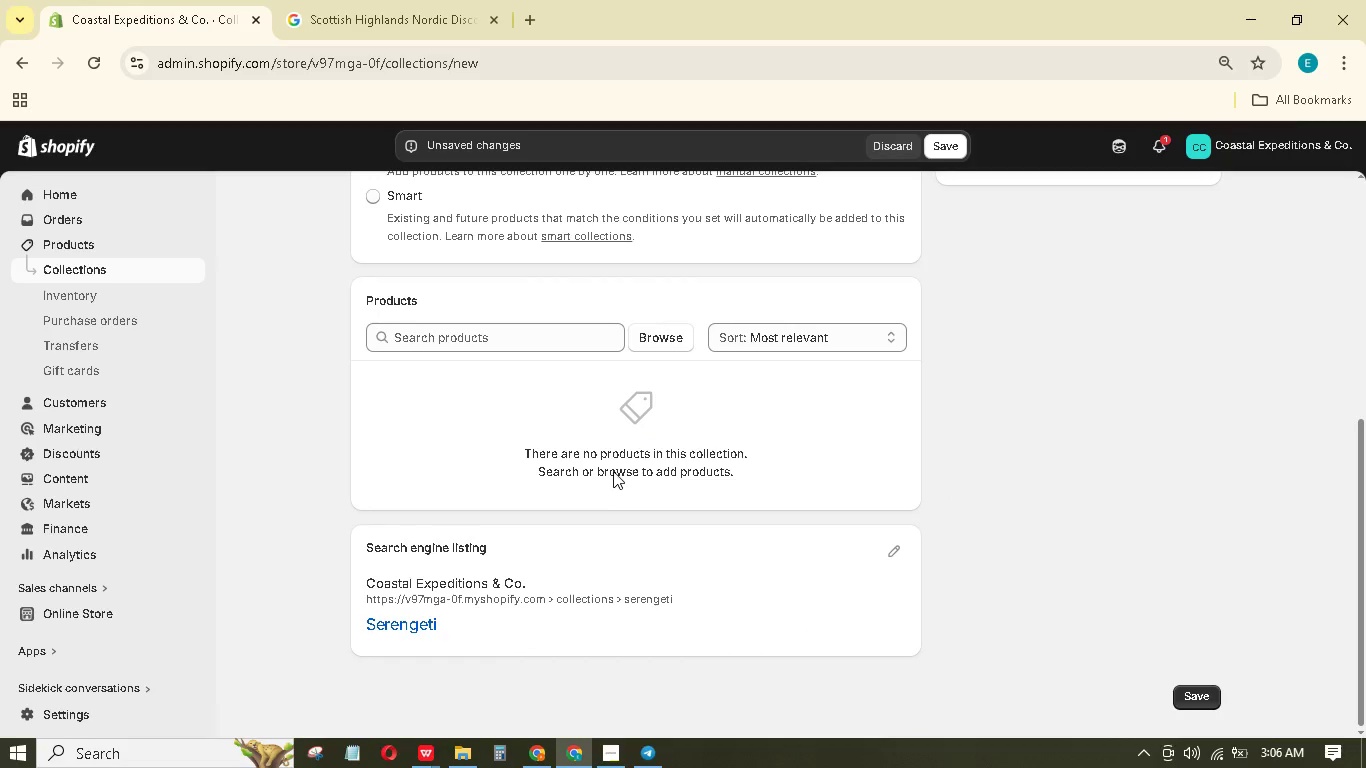 
scroll: coordinate [613, 469], scroll_direction: up, amount: 5.0
 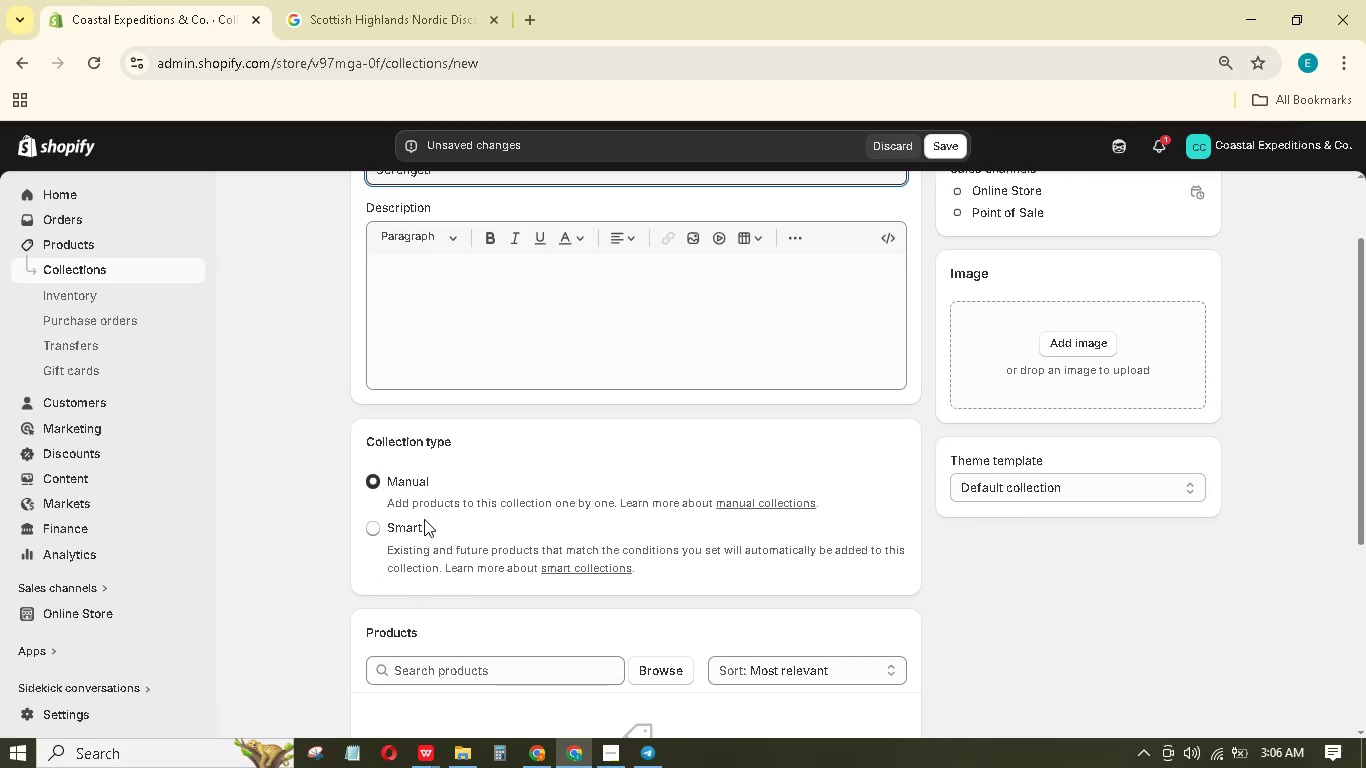 
left_click([418, 526])
 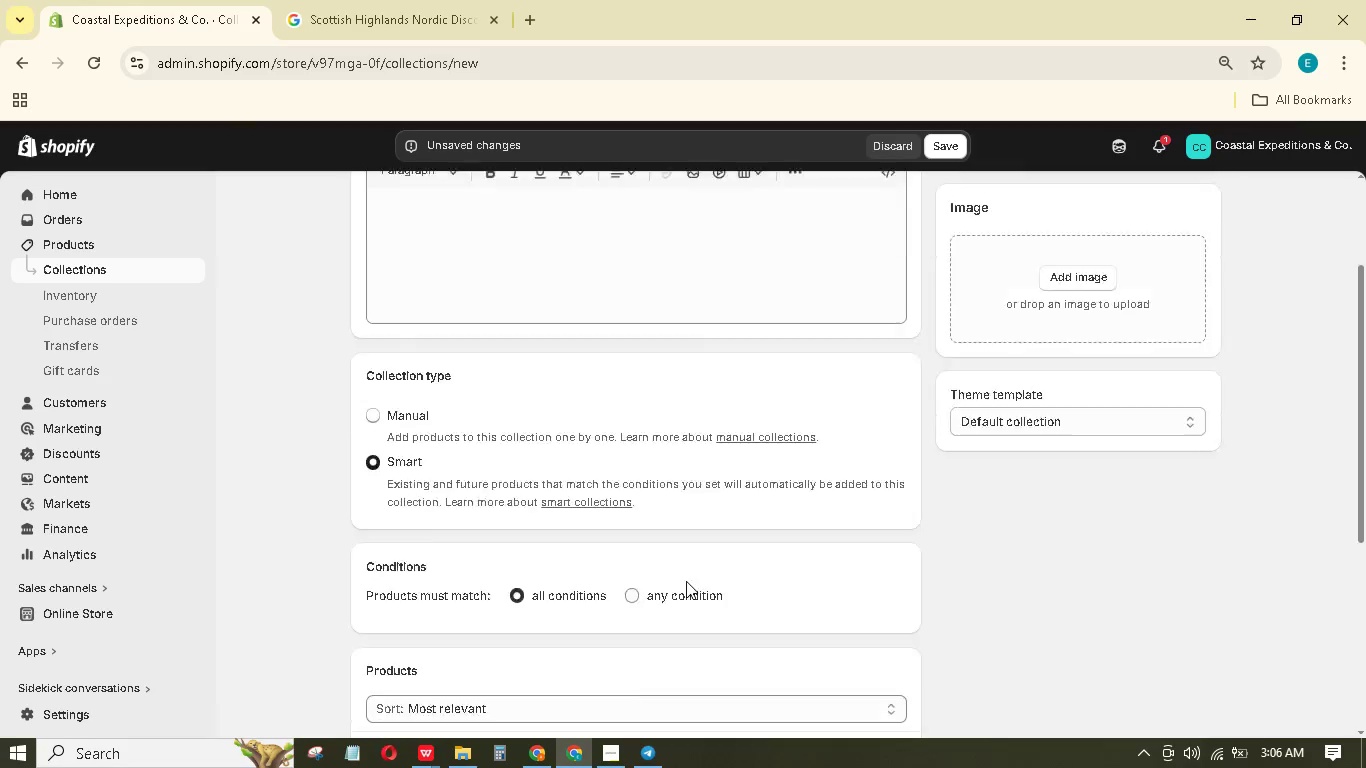 
scroll: coordinate [688, 583], scroll_direction: down, amount: 2.0
 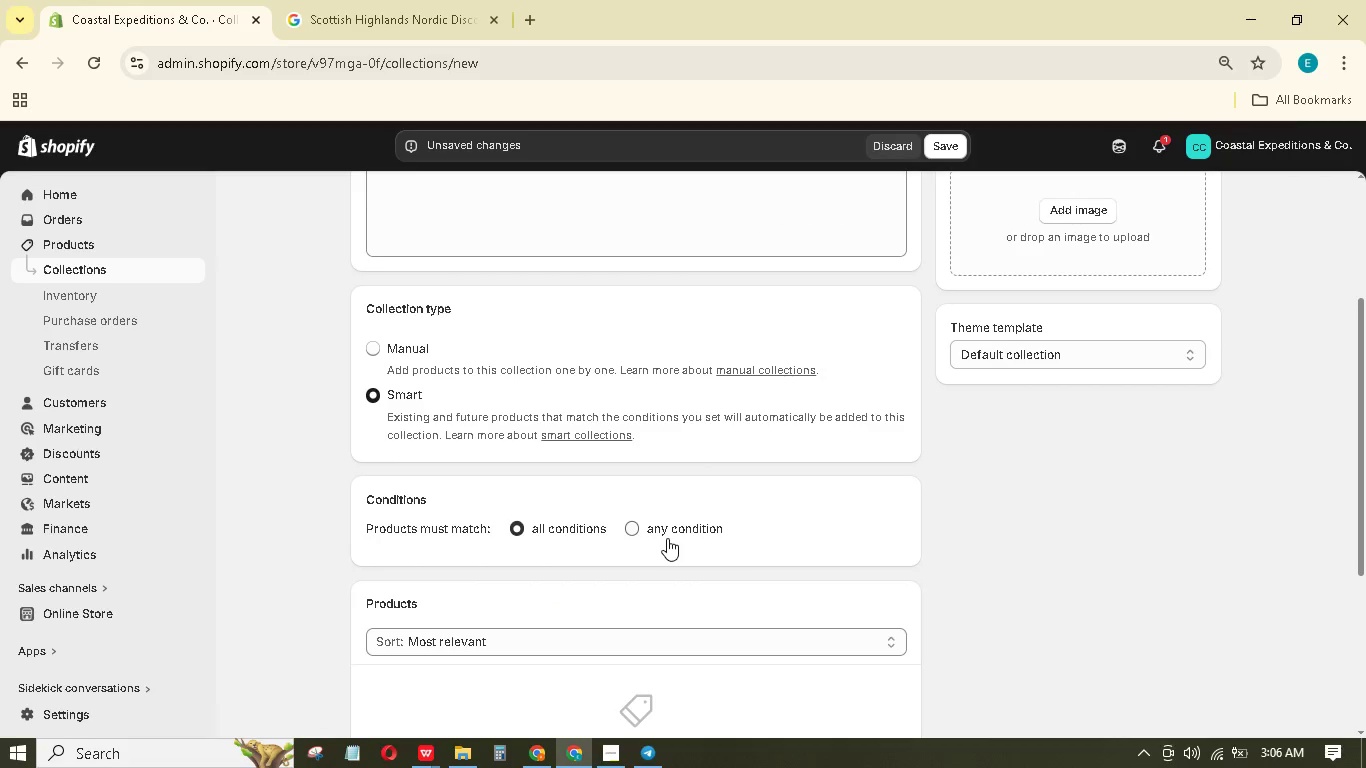 
left_click([667, 538])
 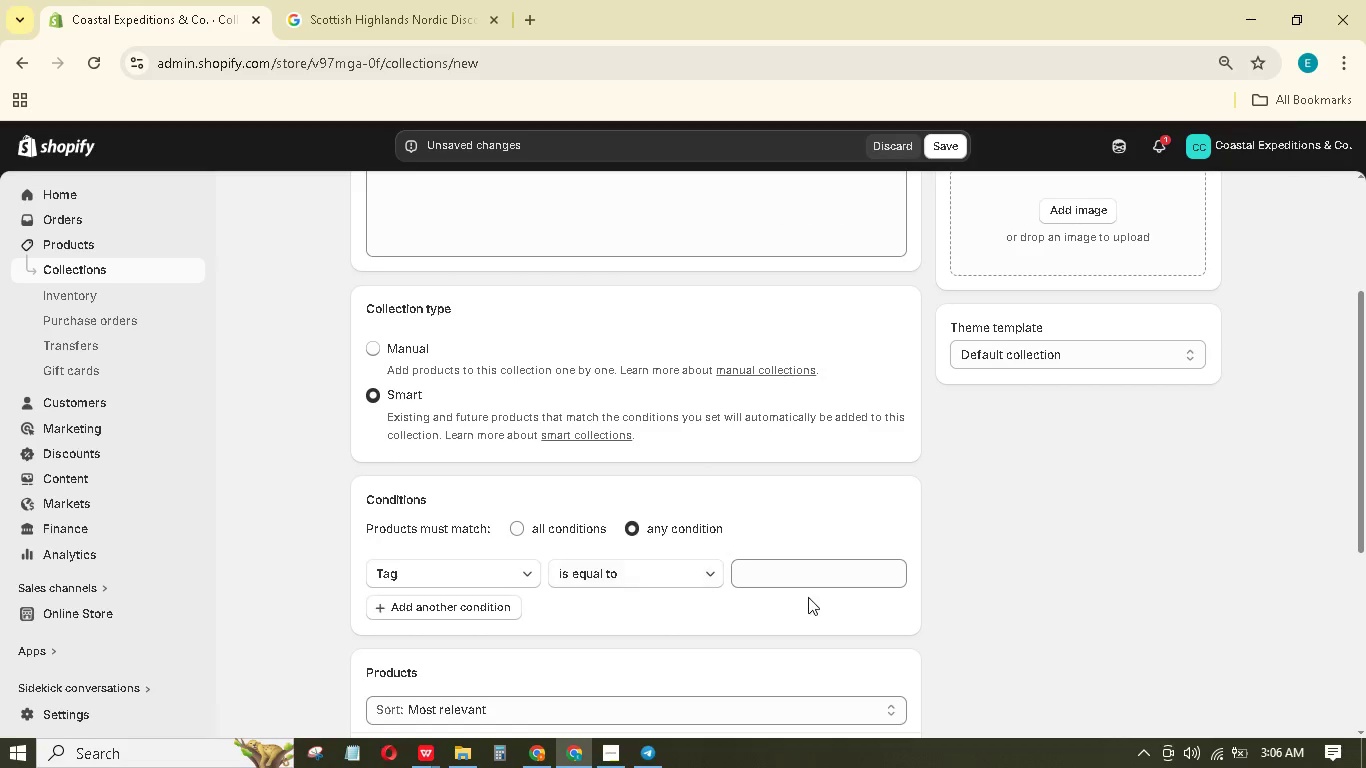 
left_click([804, 577])
 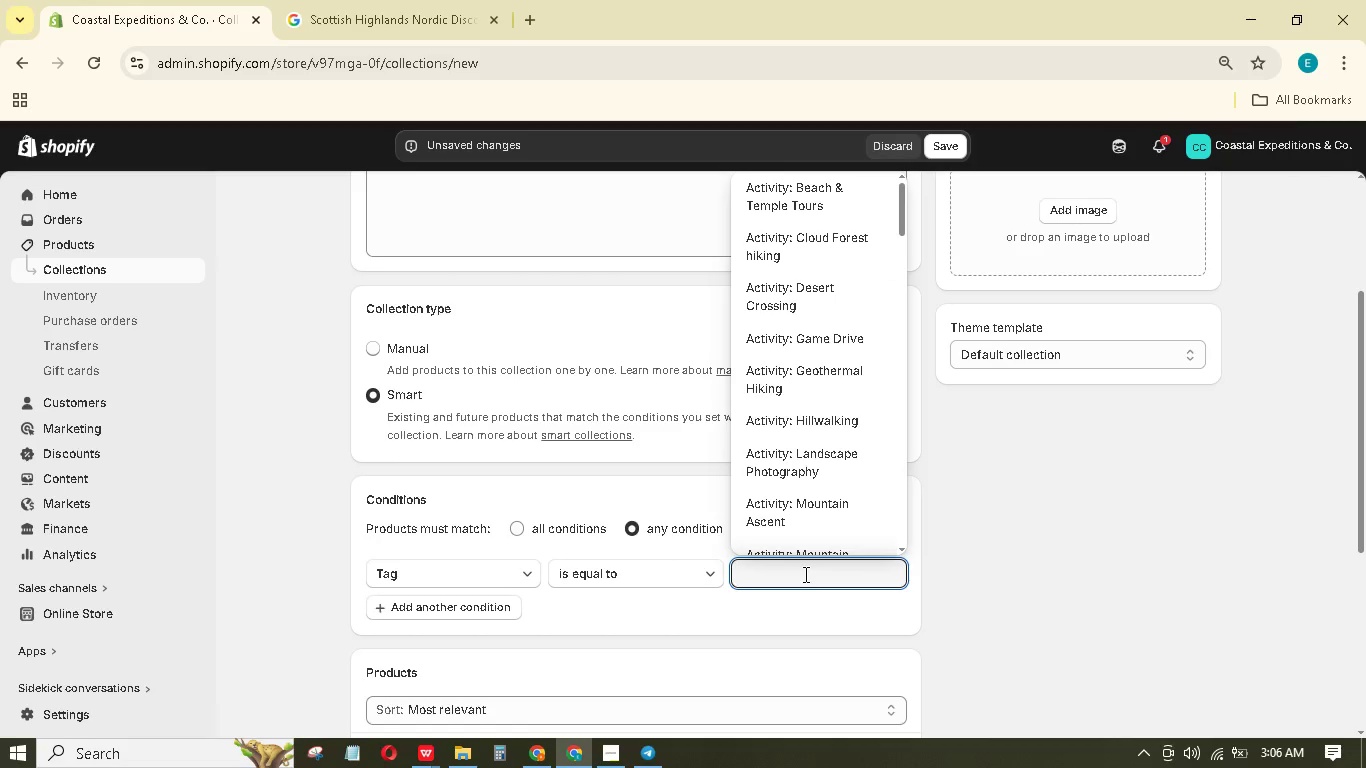 
type(sr)
 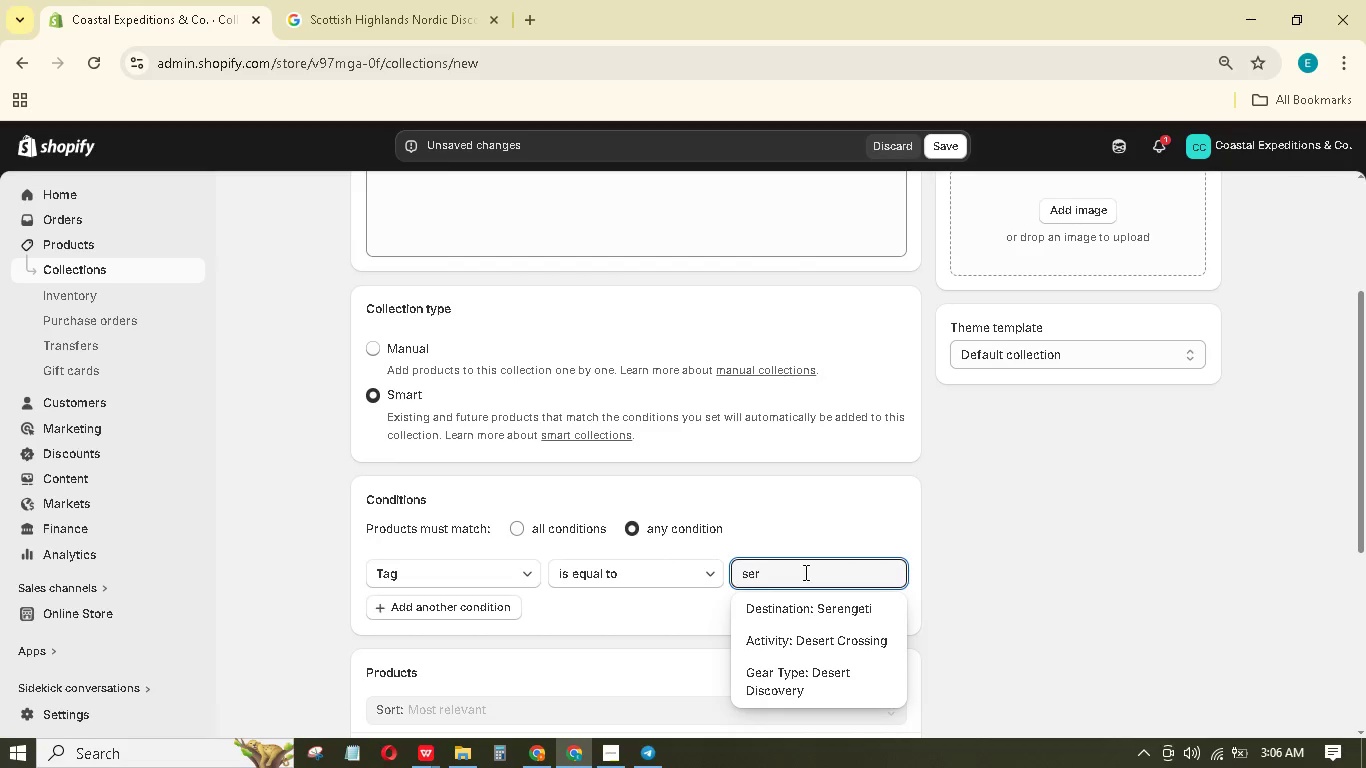 
hold_key(key=E, duration=0.34)
 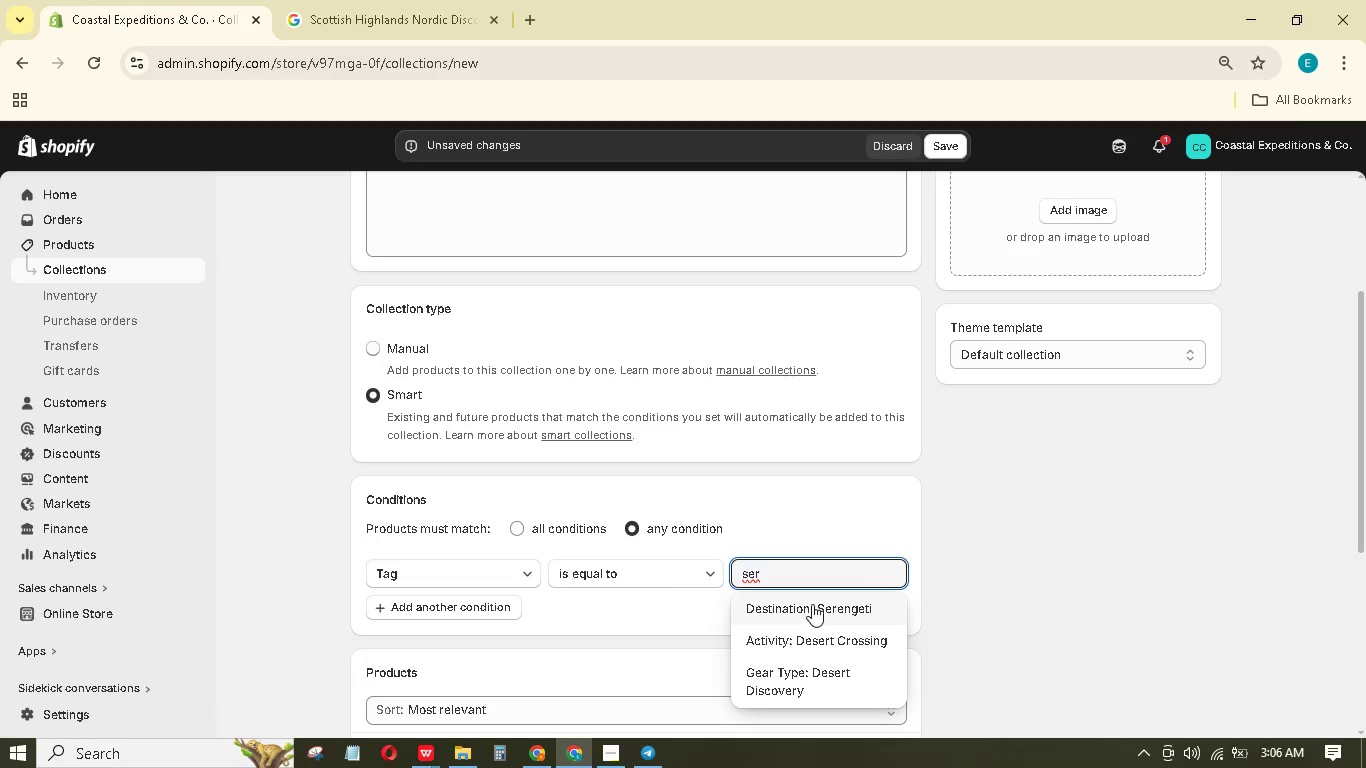 
double_click([813, 603])
 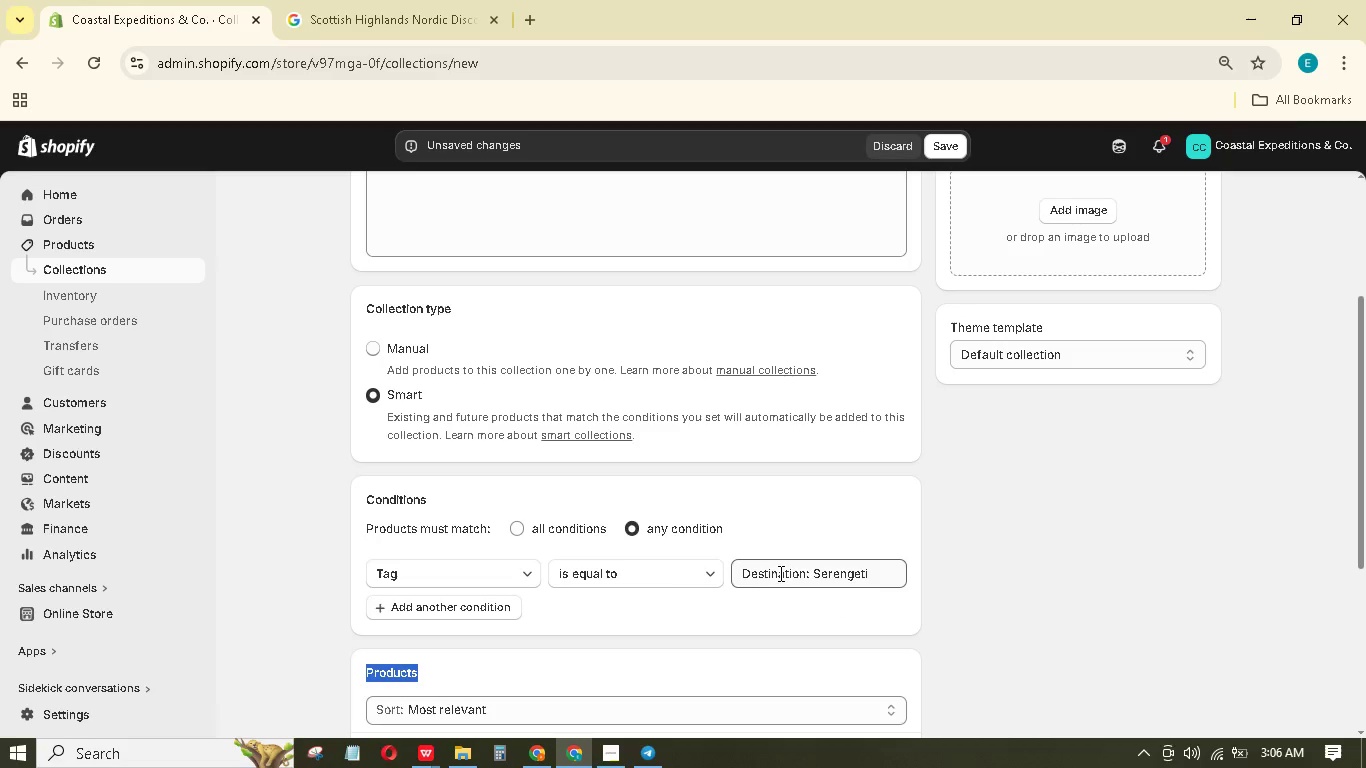 
scroll: coordinate [956, 556], scroll_direction: down, amount: 5.0
 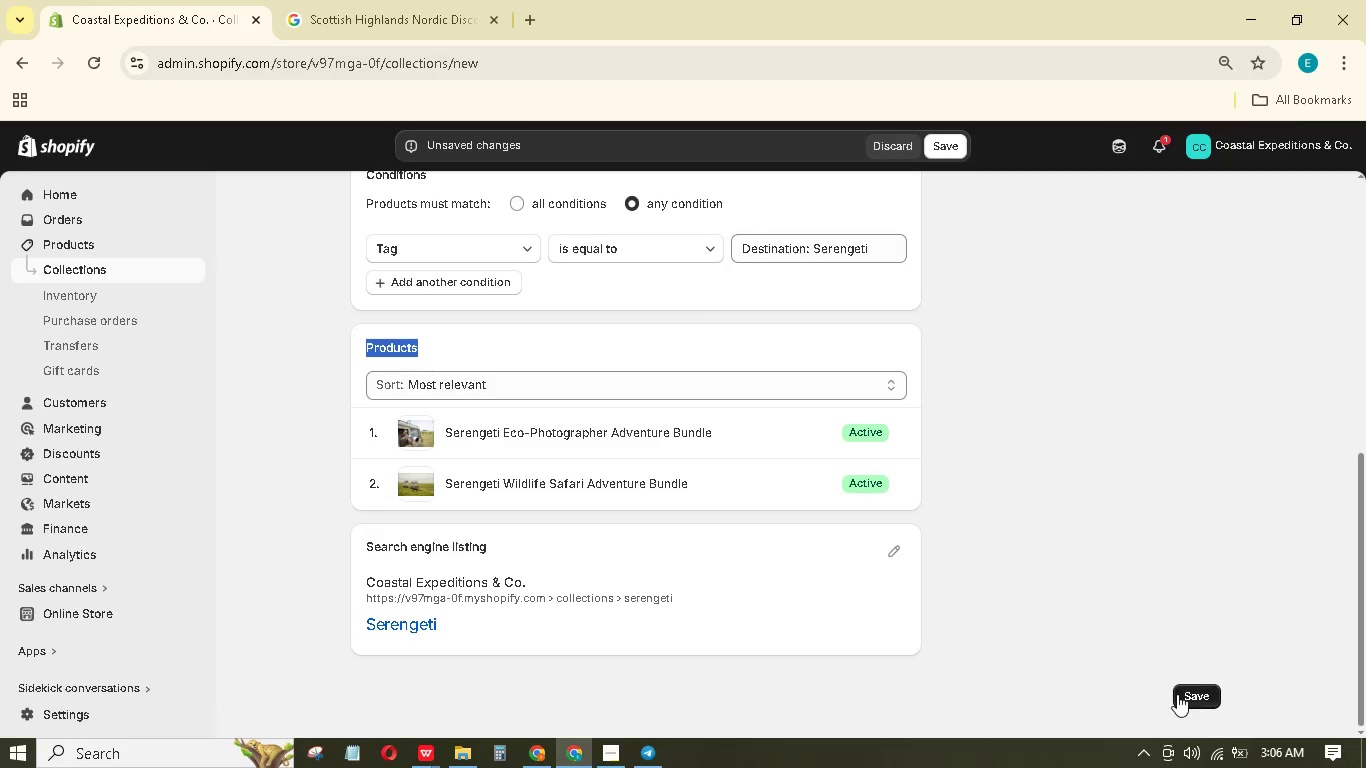 
left_click([1180, 696])
 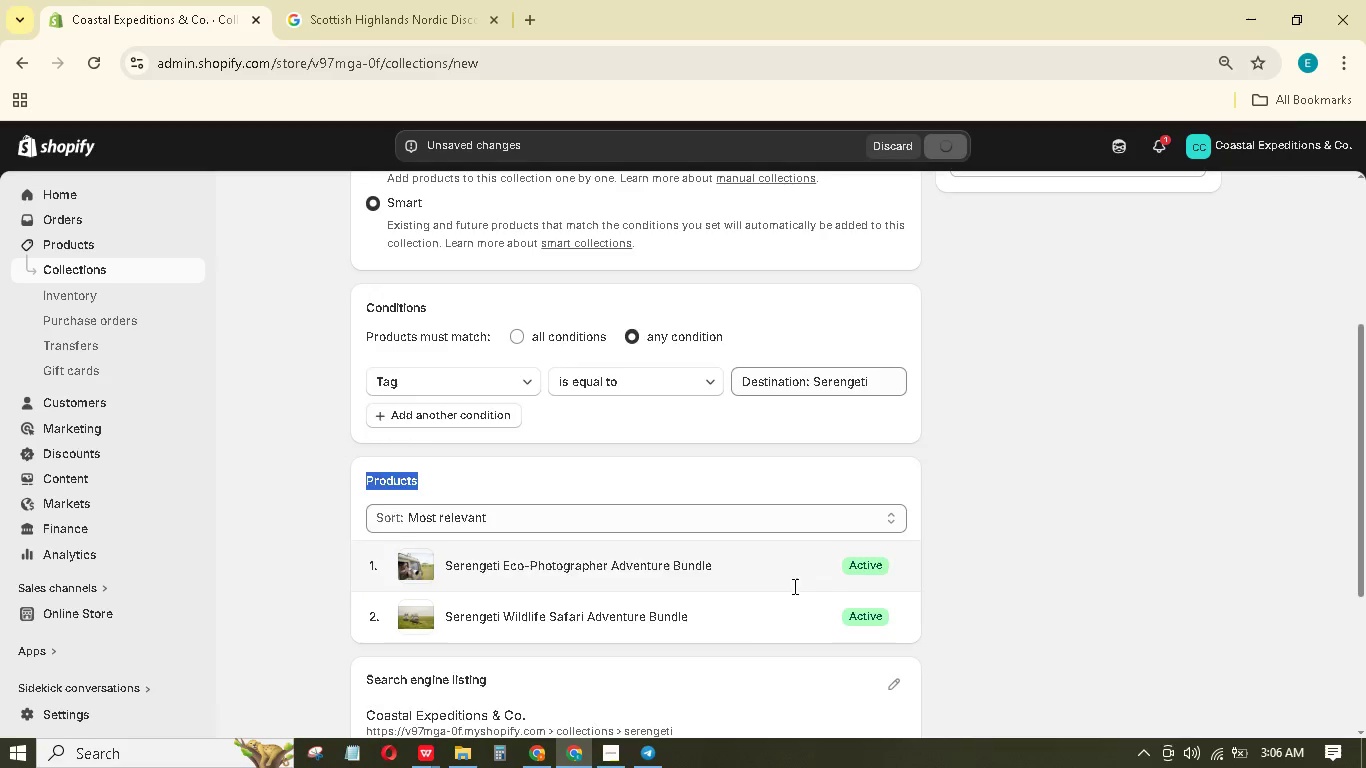 
scroll: coordinate [800, 564], scroll_direction: up, amount: 40.0
 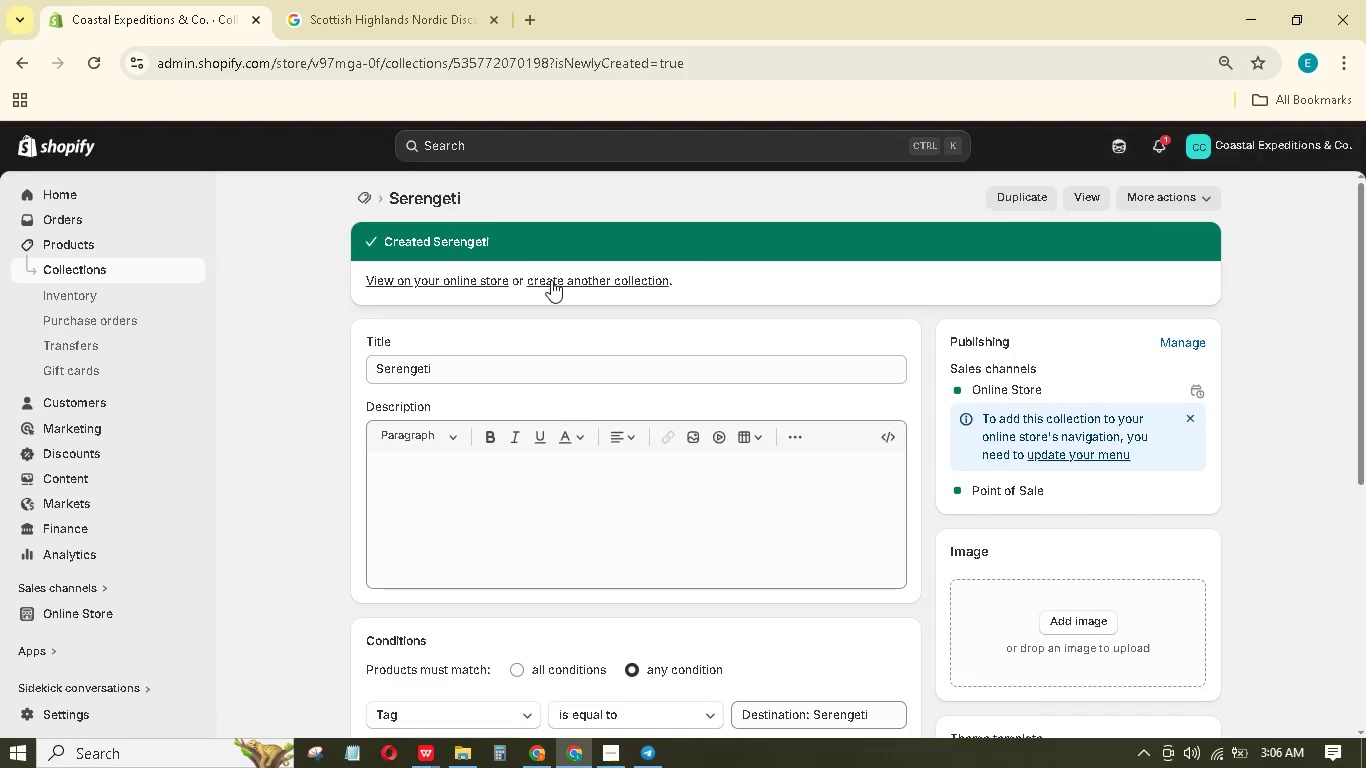 
left_click([558, 283])
 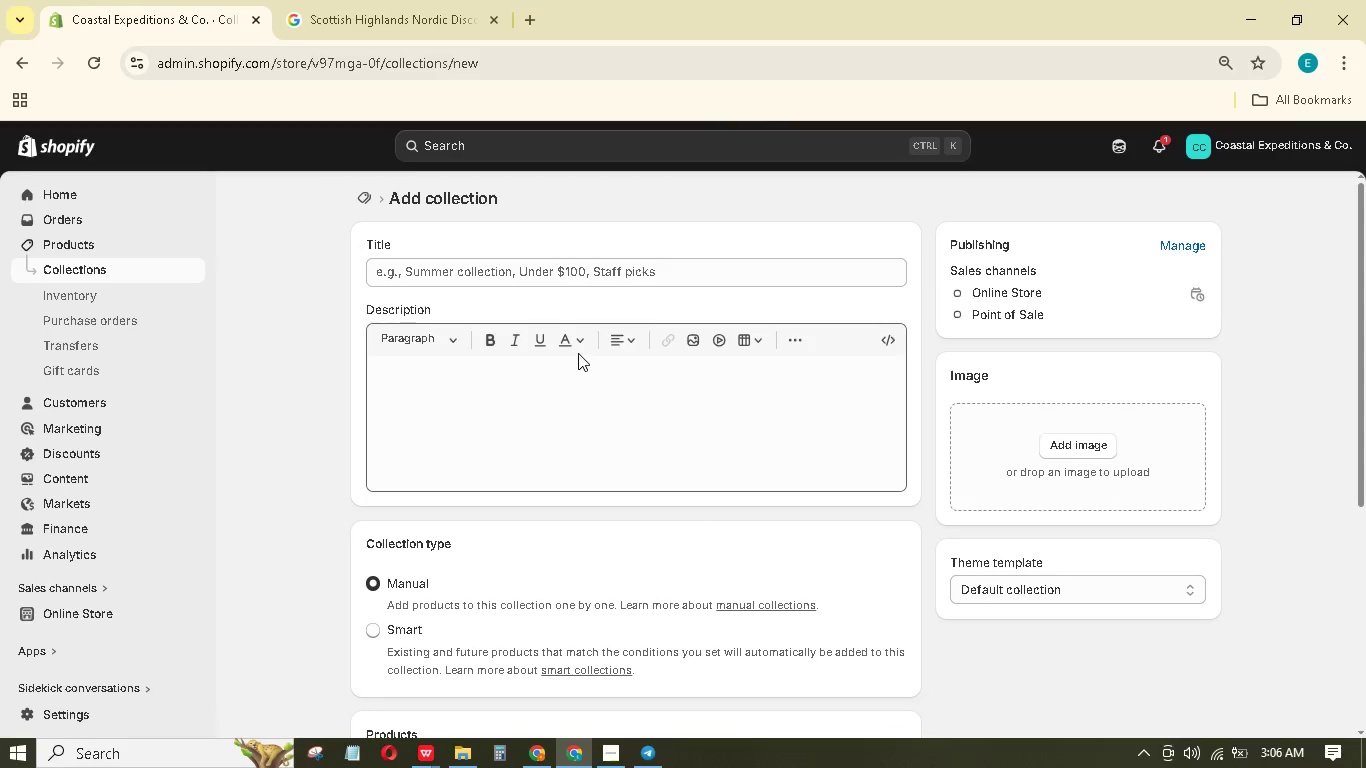 
left_click([552, 271])
 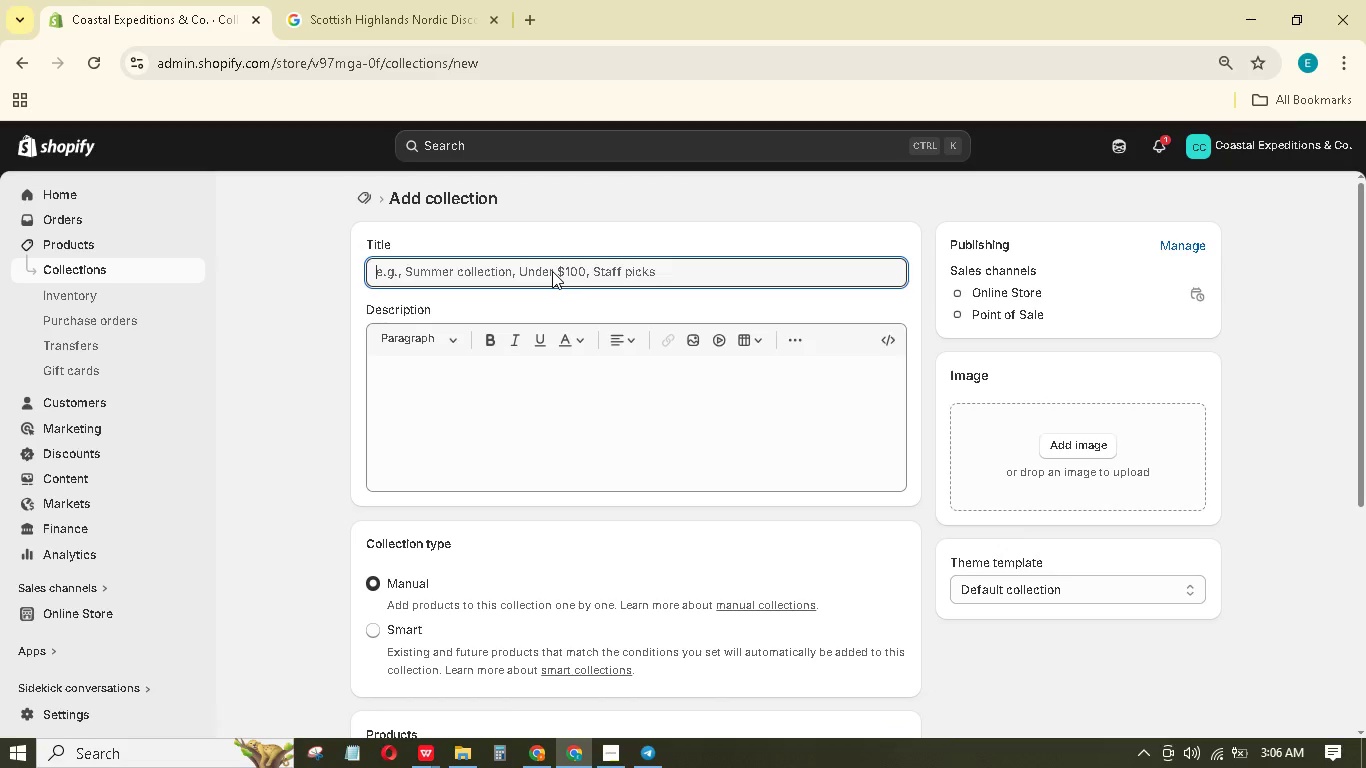 
type(Swiss Alps)
 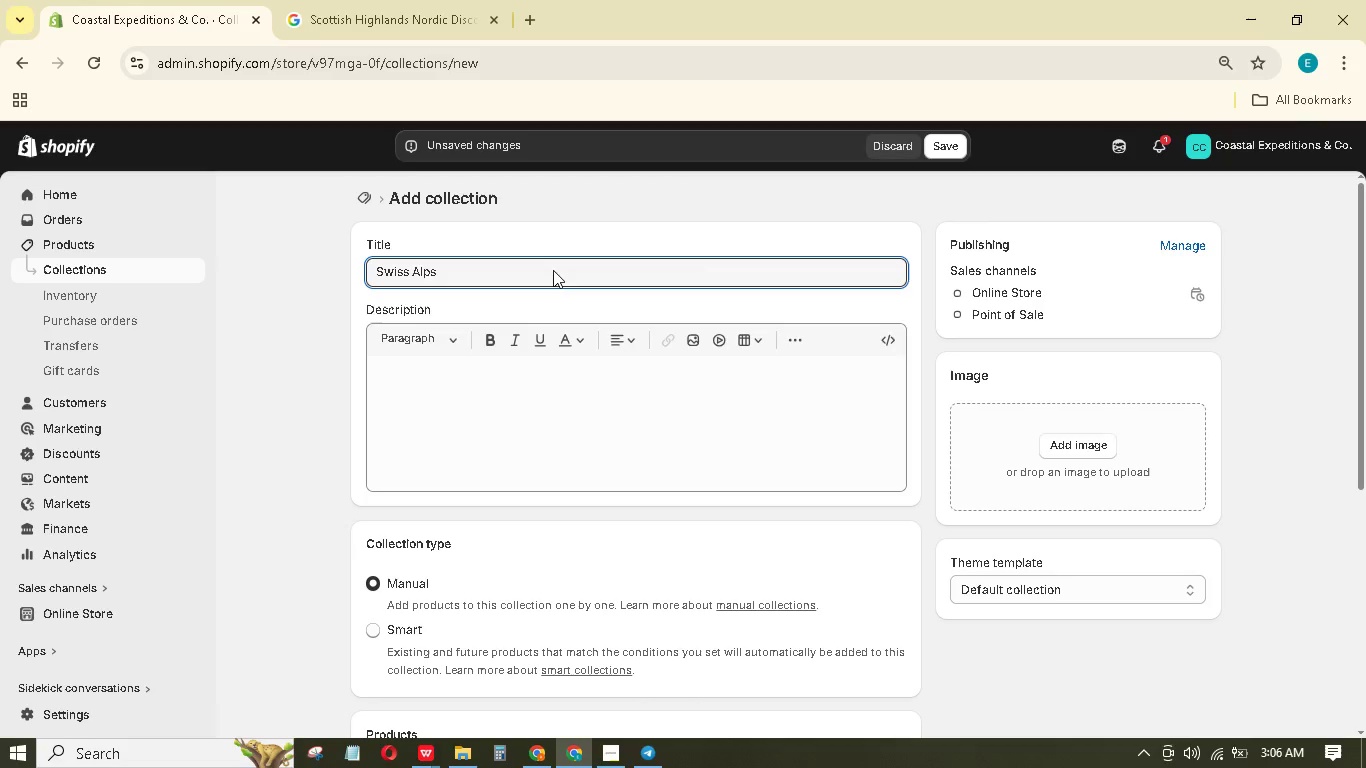 
scroll: coordinate [807, 524], scroll_direction: down, amount: 4.0
 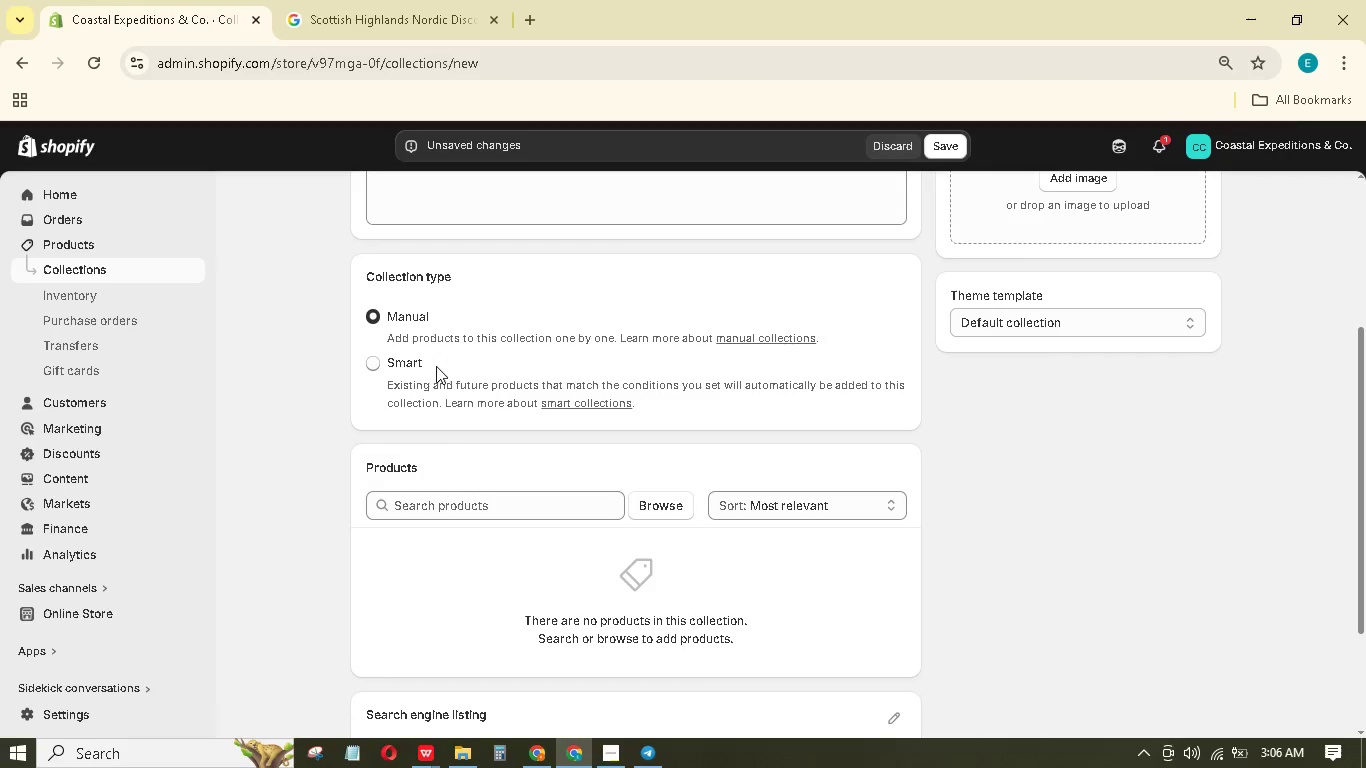 
left_click([382, 367])
 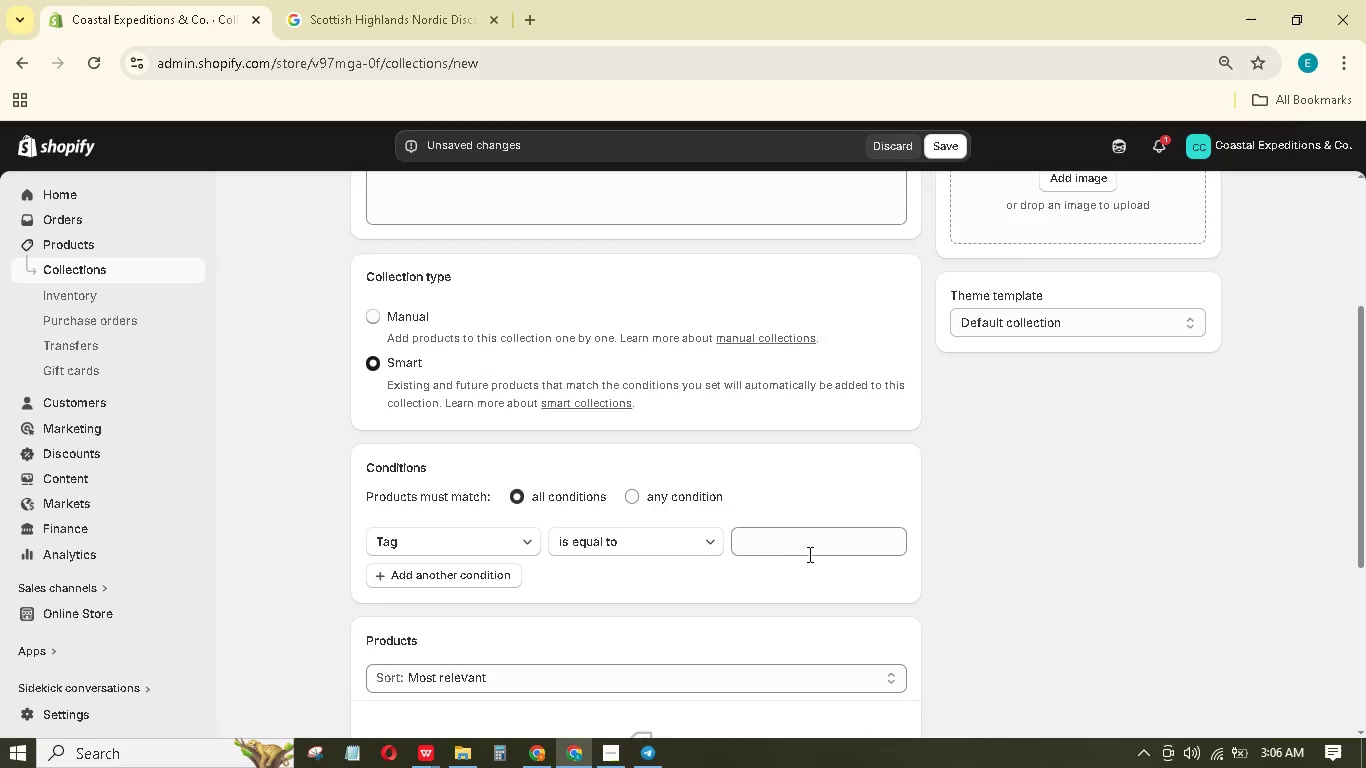 
left_click([815, 544])
 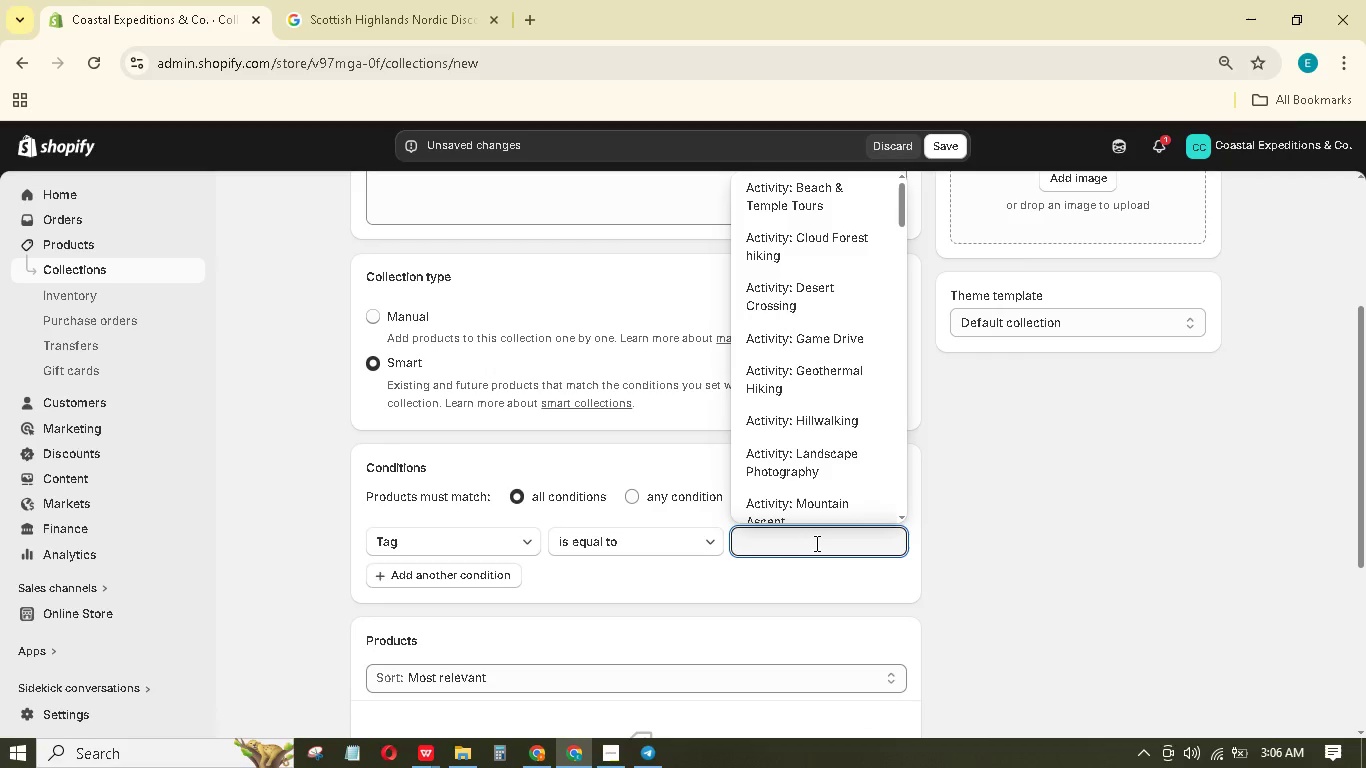 
hold_key(key=S, duration=0.31)
 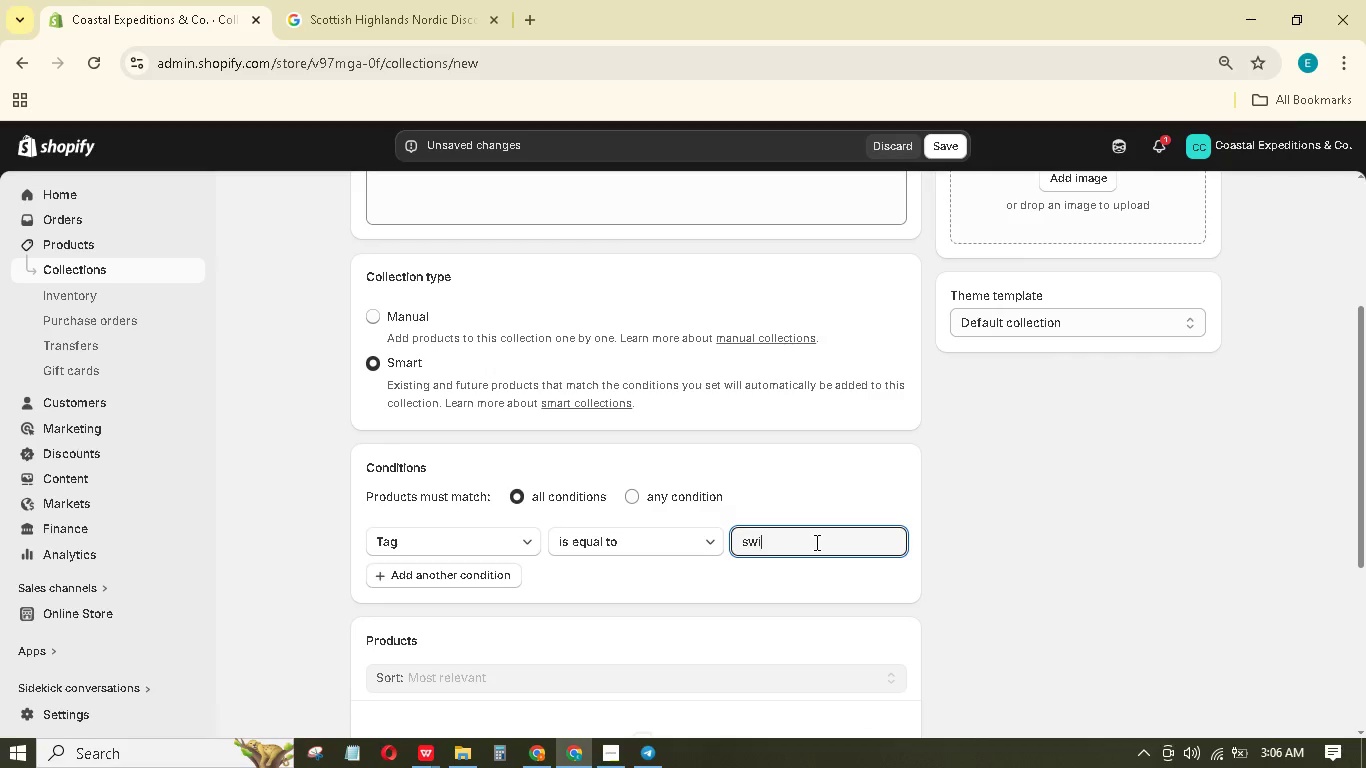 
type(wiss)
 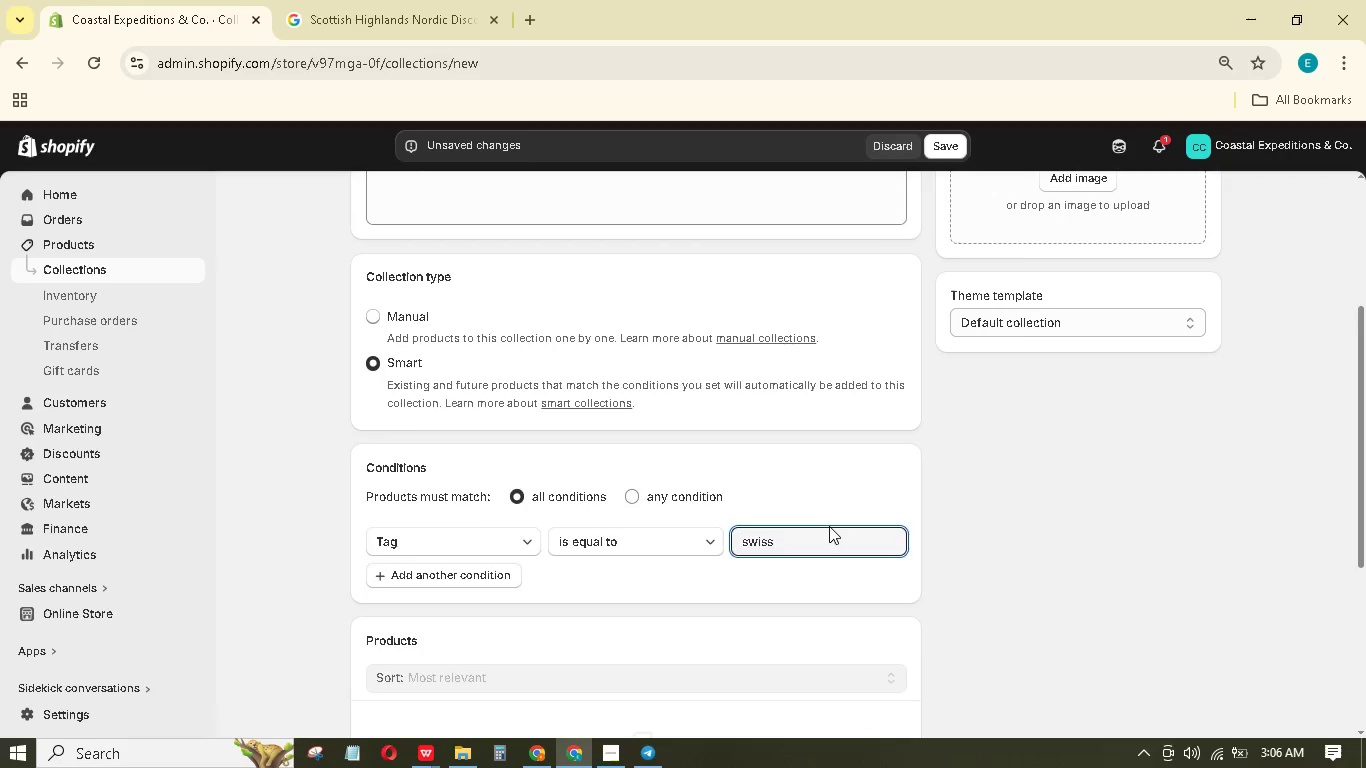 
scroll: coordinate [829, 526], scroll_direction: down, amount: 2.0
 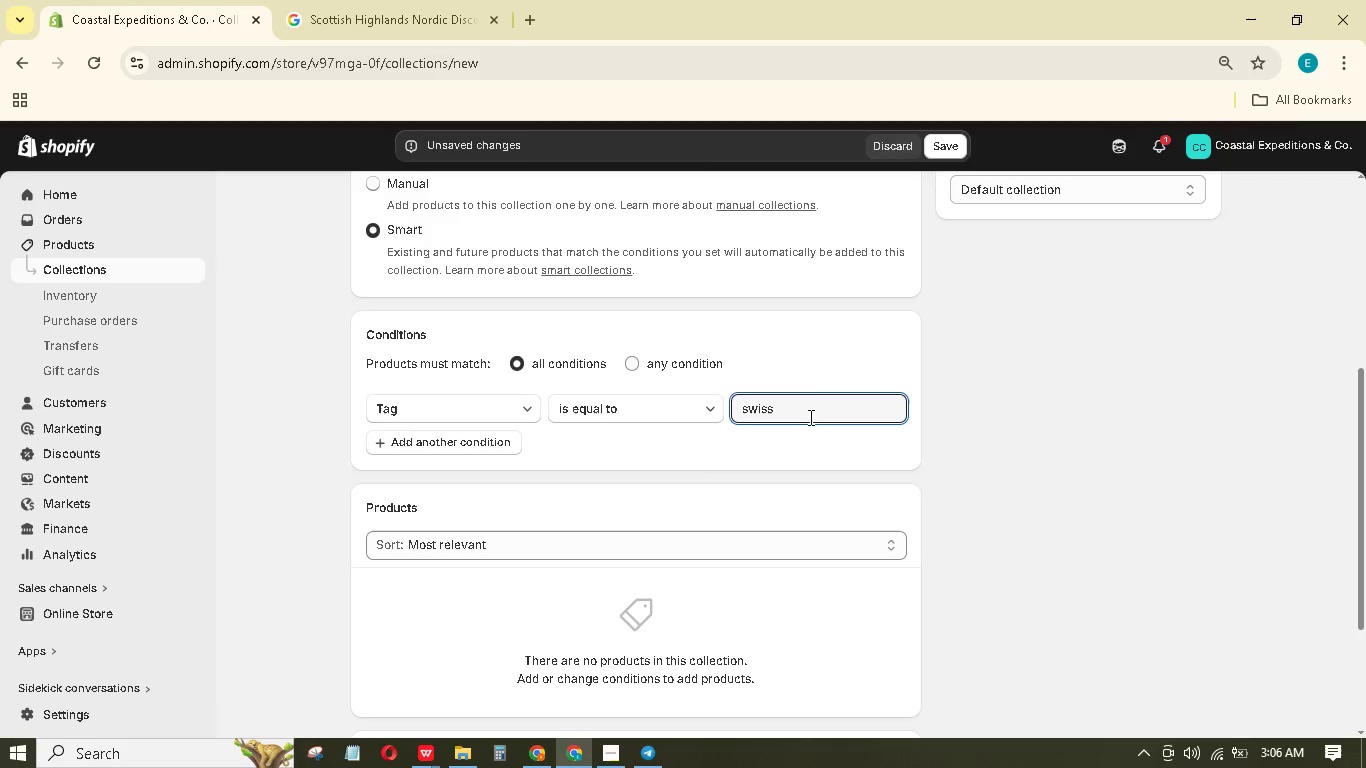 
left_click_drag(start_coordinate=[811, 411], to_coordinate=[686, 408])
 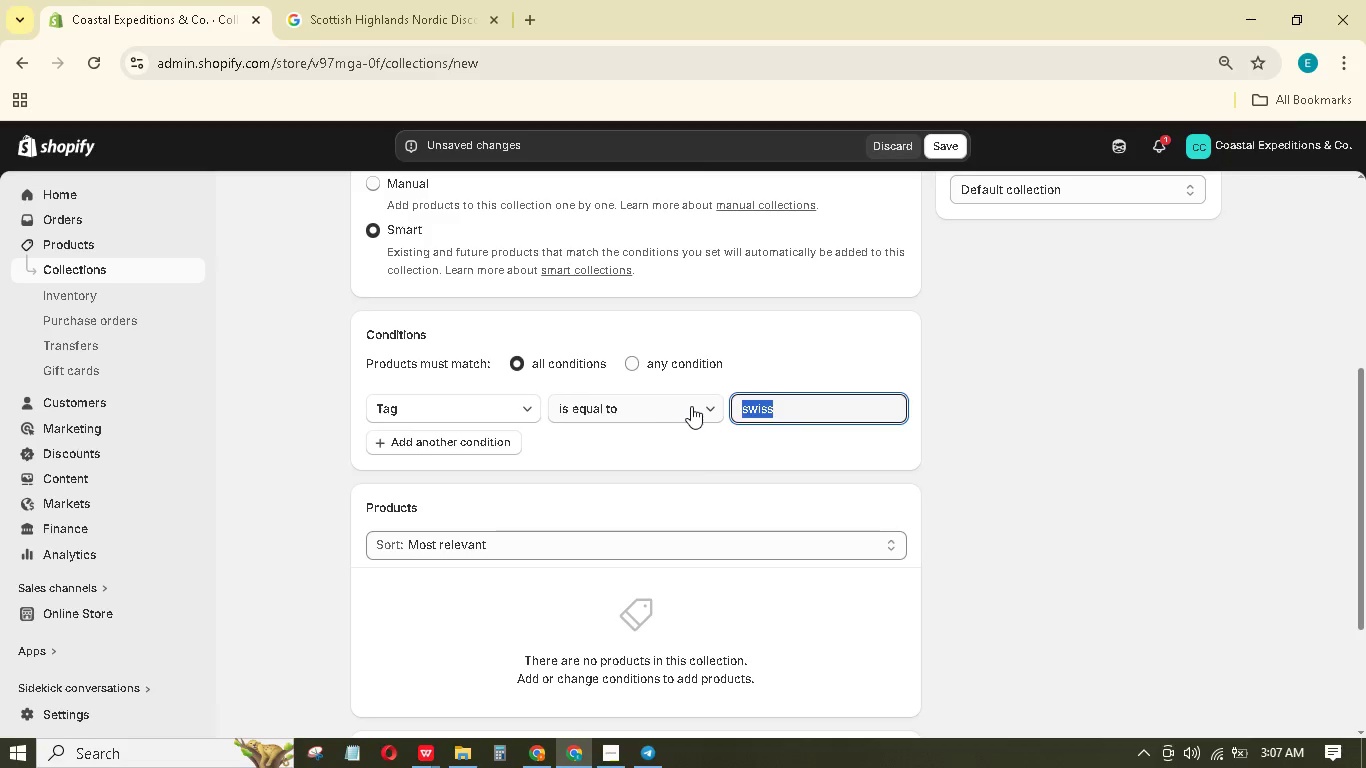 
type(alp)
 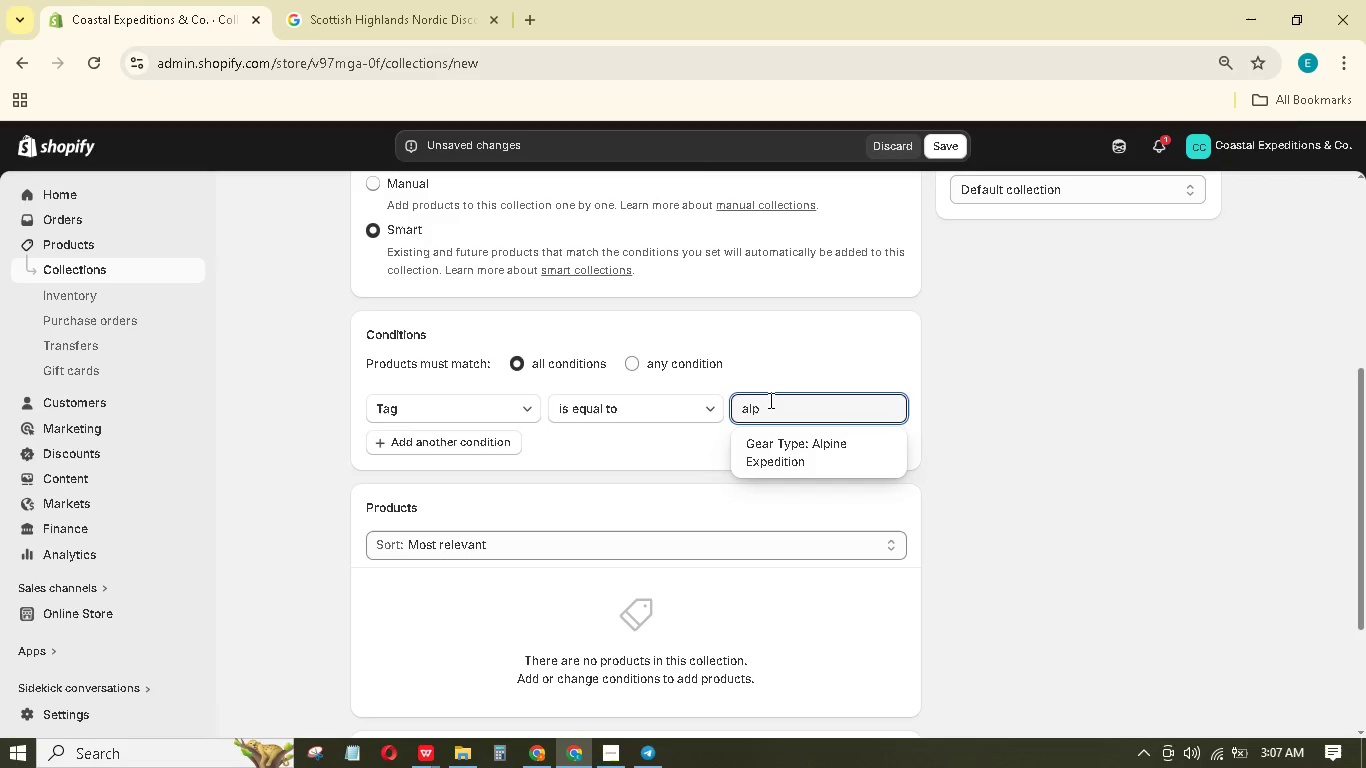 
left_click_drag(start_coordinate=[769, 408], to_coordinate=[736, 401])
 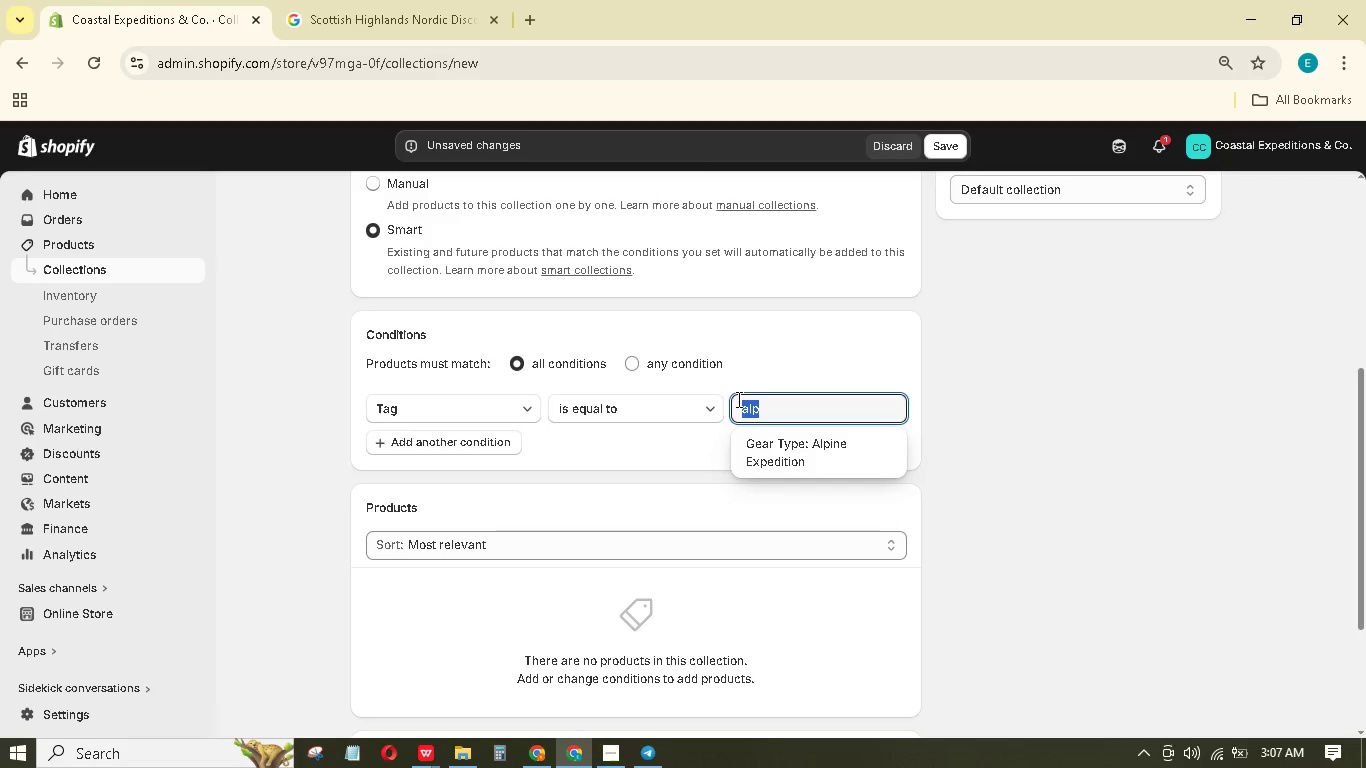 
type(Alp)
 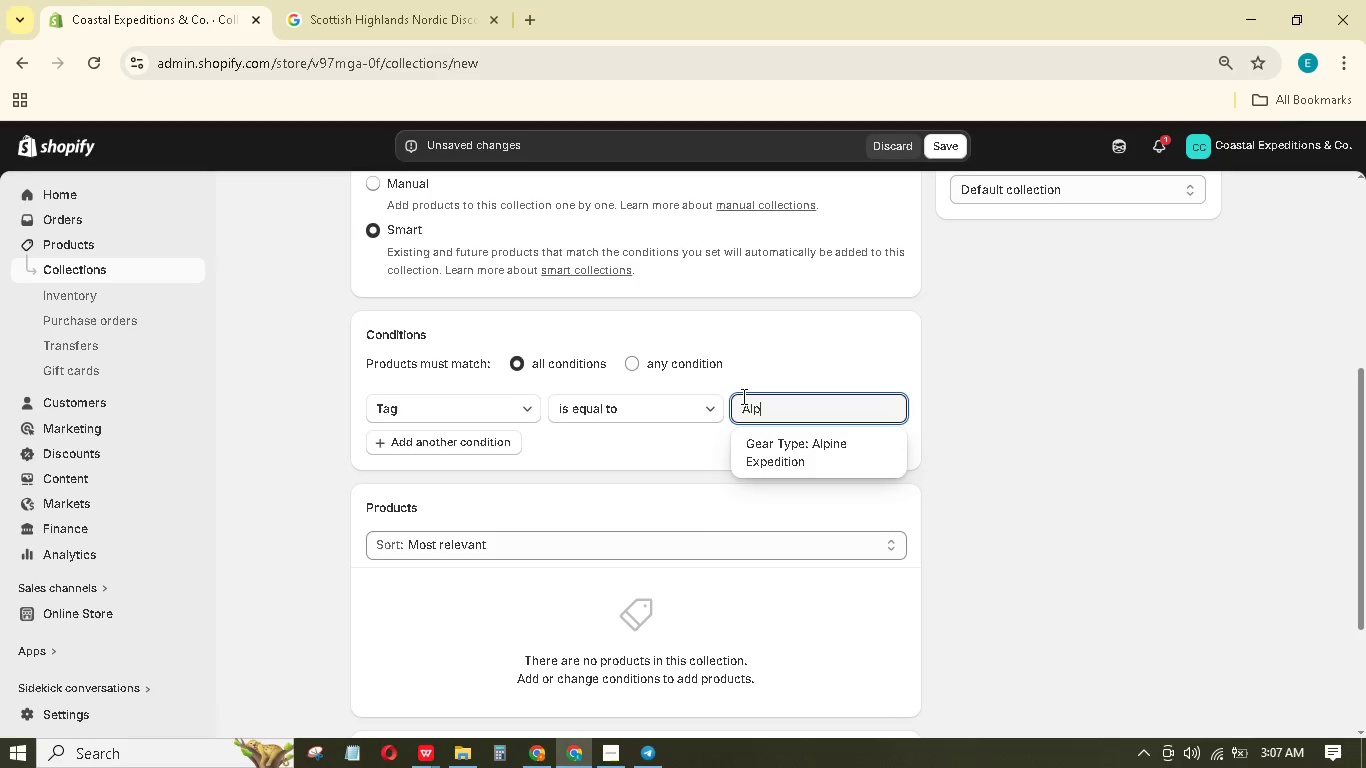 
wait(6.98)
 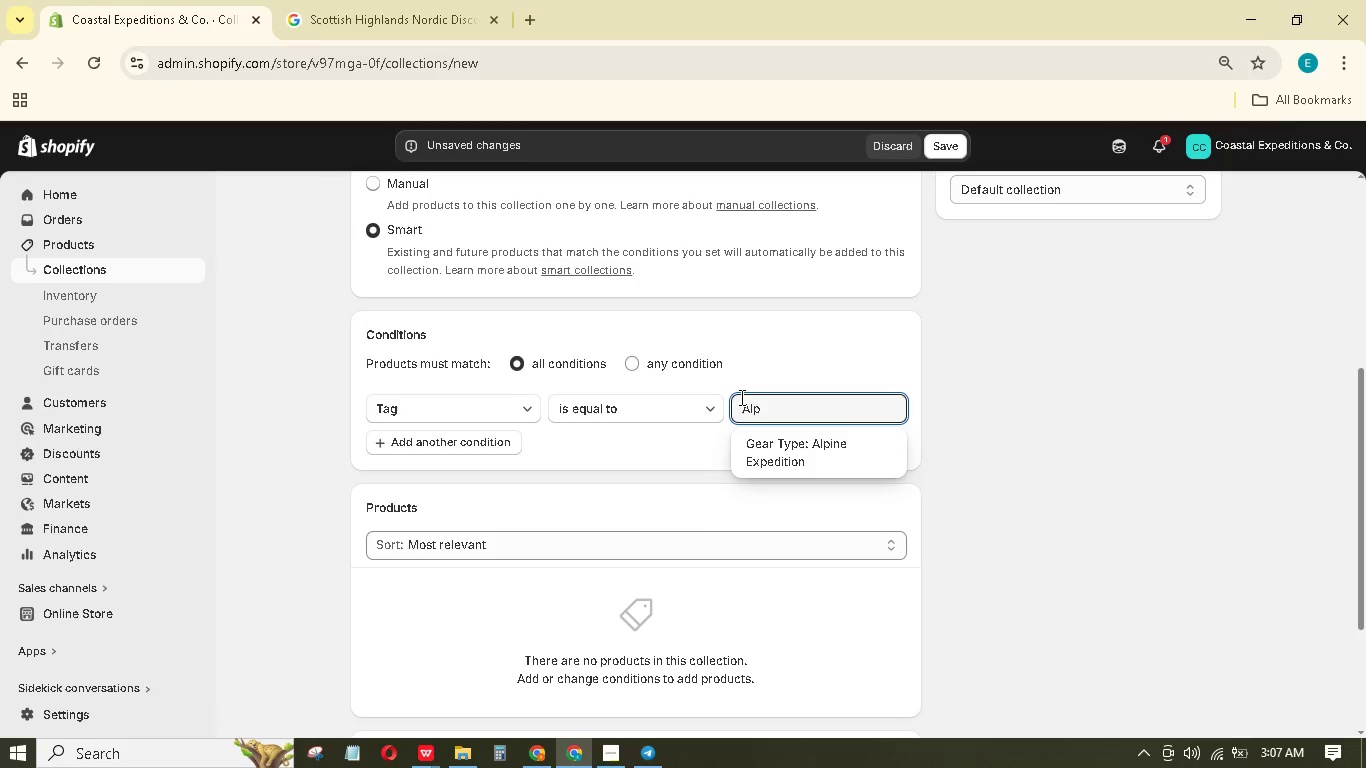 
key(Backspace)
 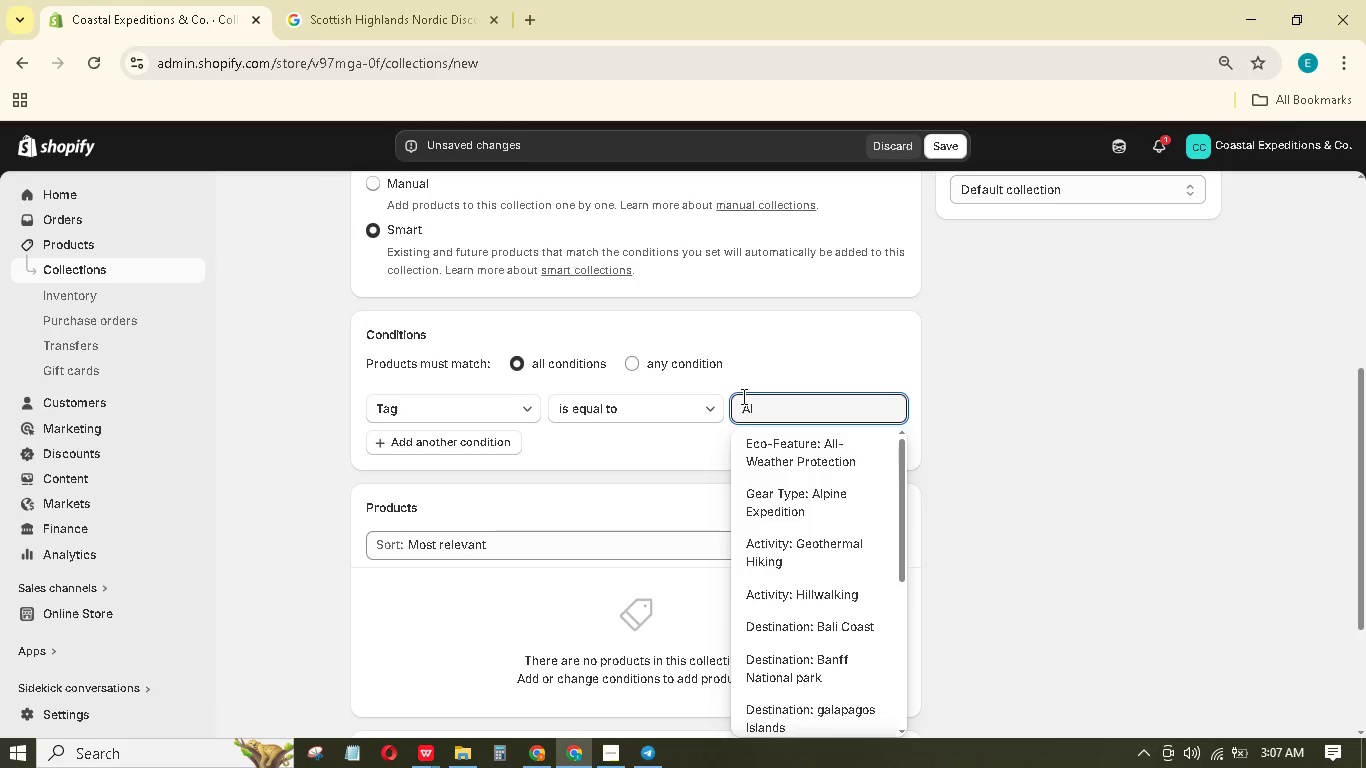 
key(Backspace)
 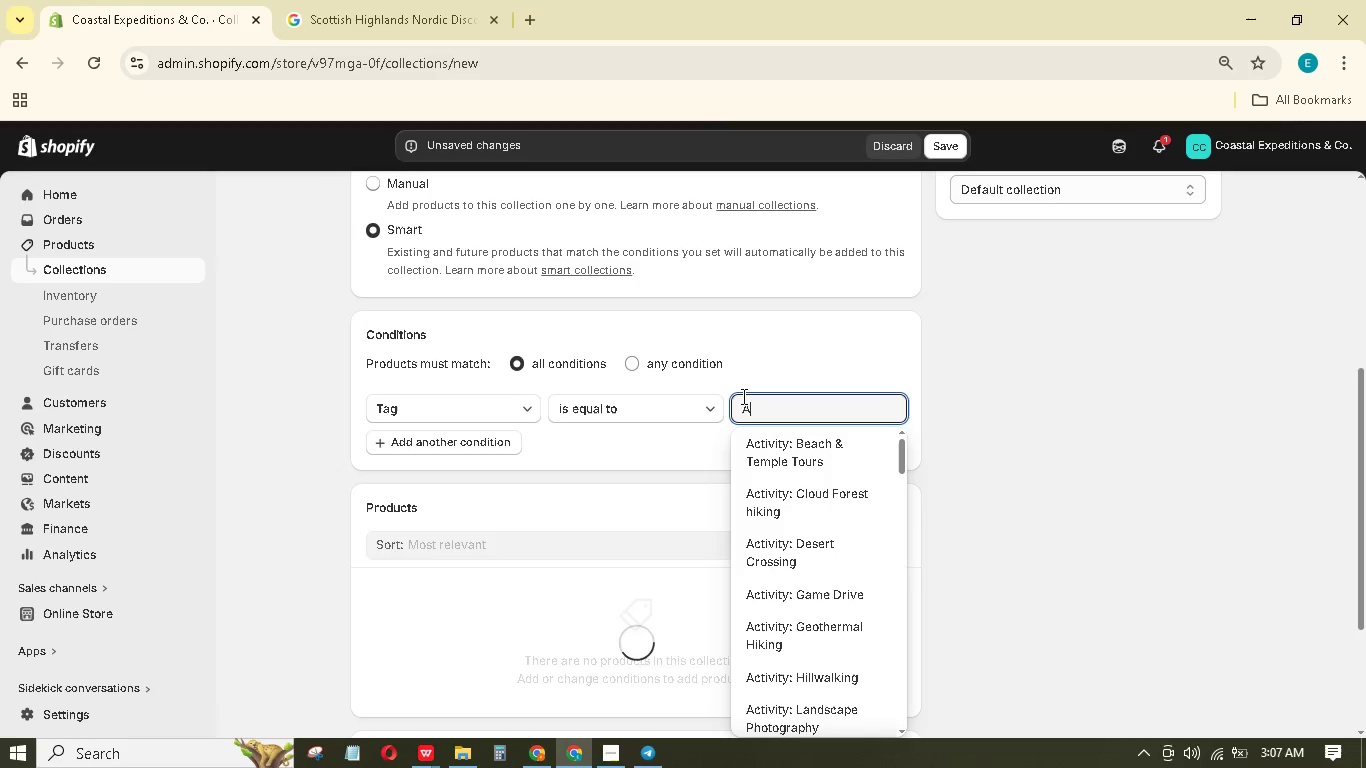 
key(Backspace)
 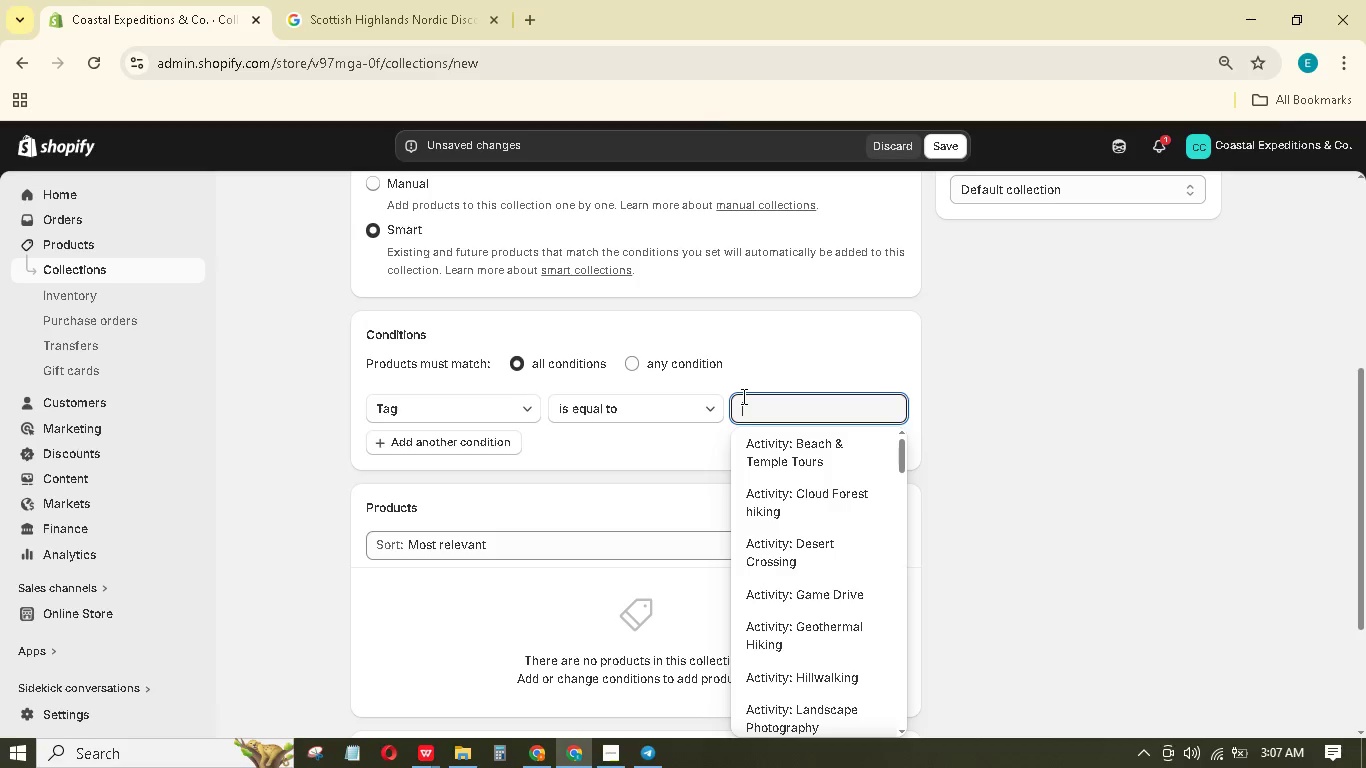 
key(Backspace)
 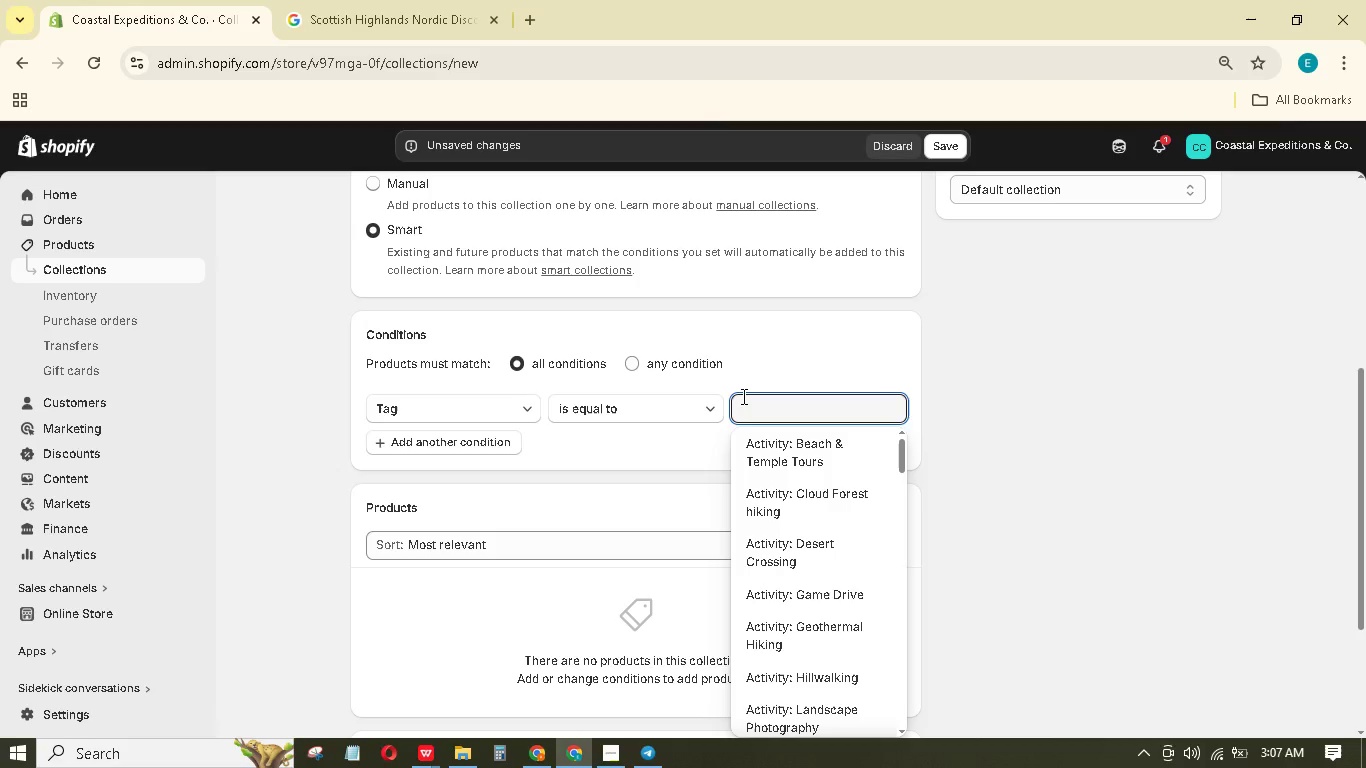 
key(Backspace)
 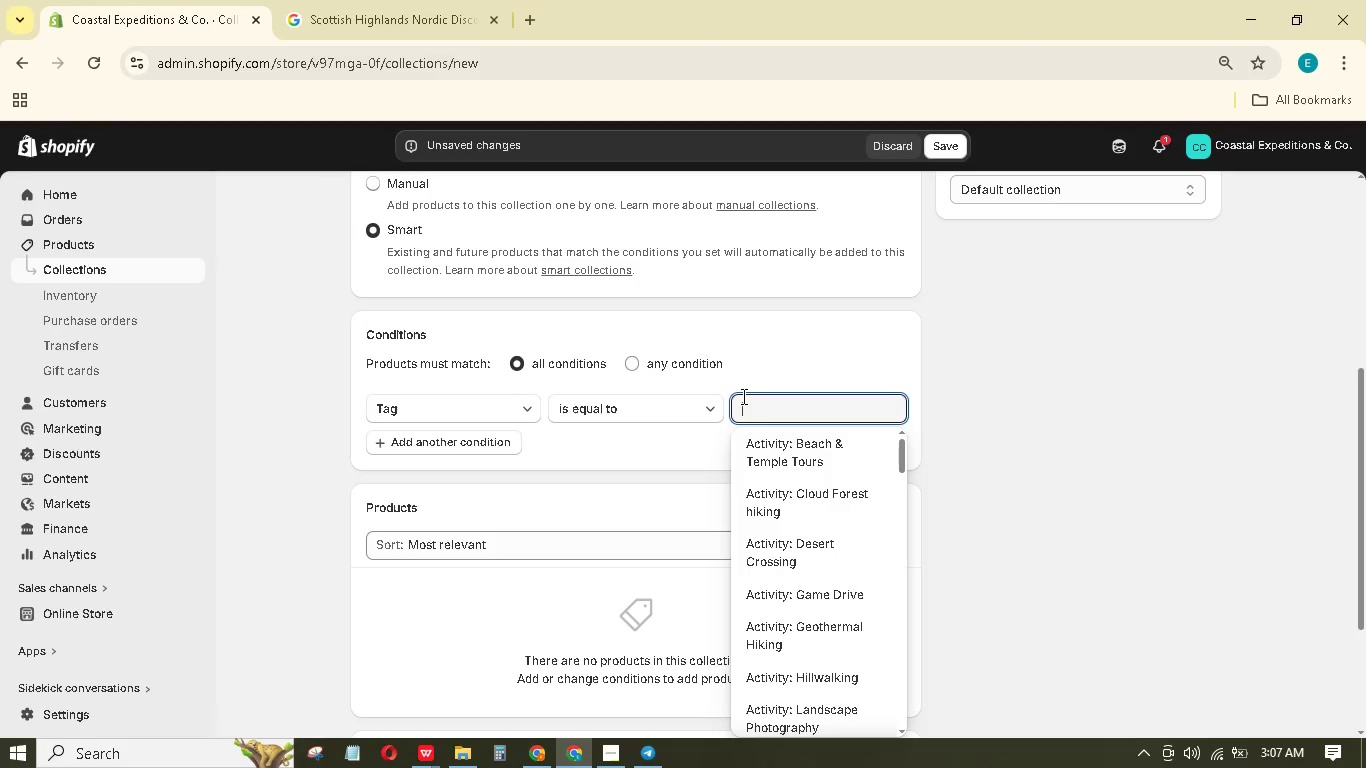 
key(Backspace)
 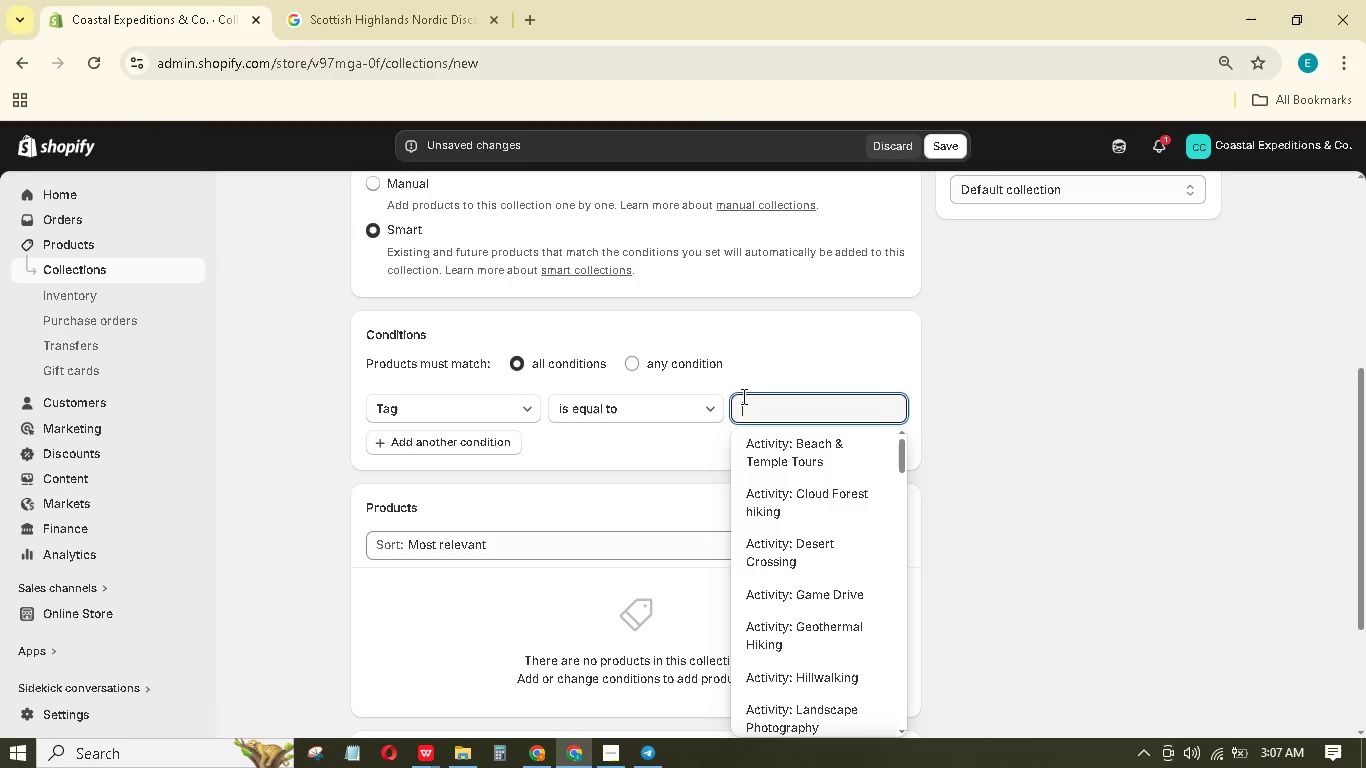 
key(Backspace)
 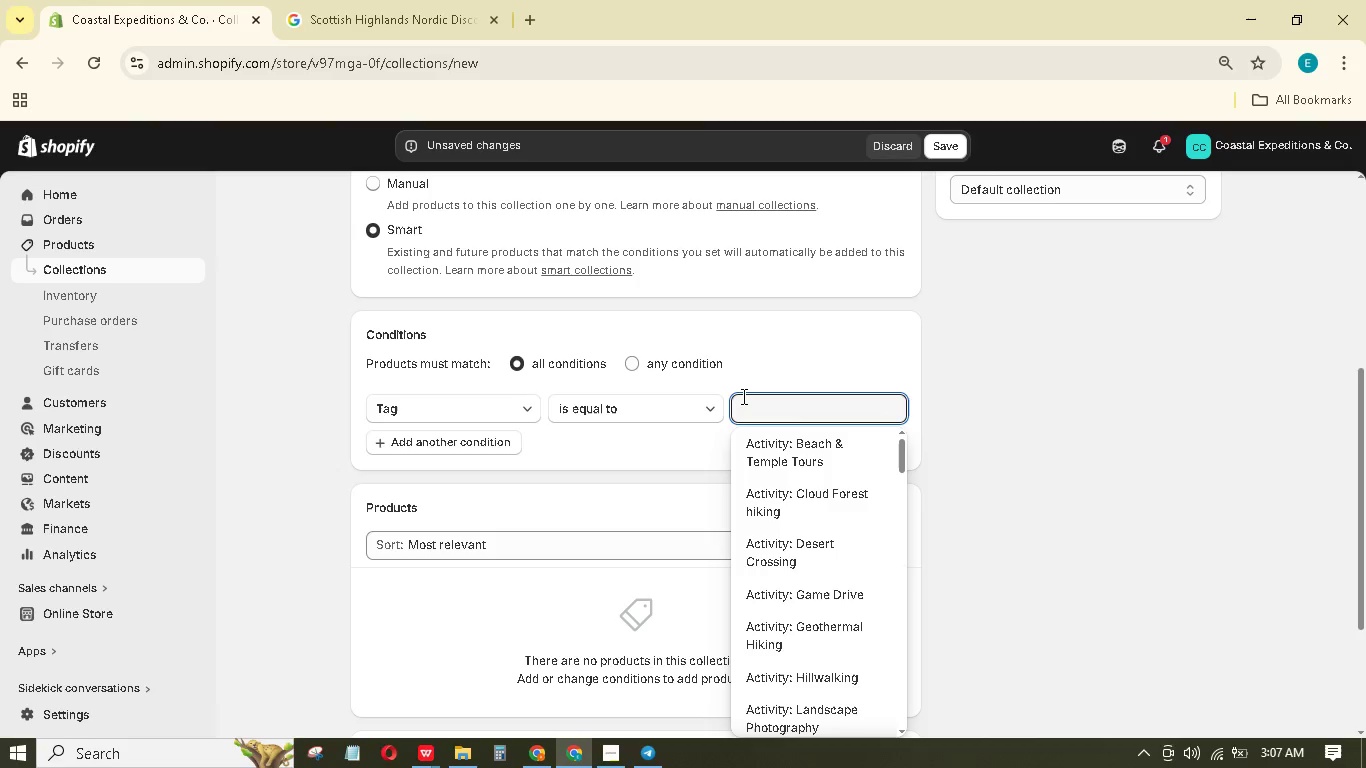 
key(Backspace)
 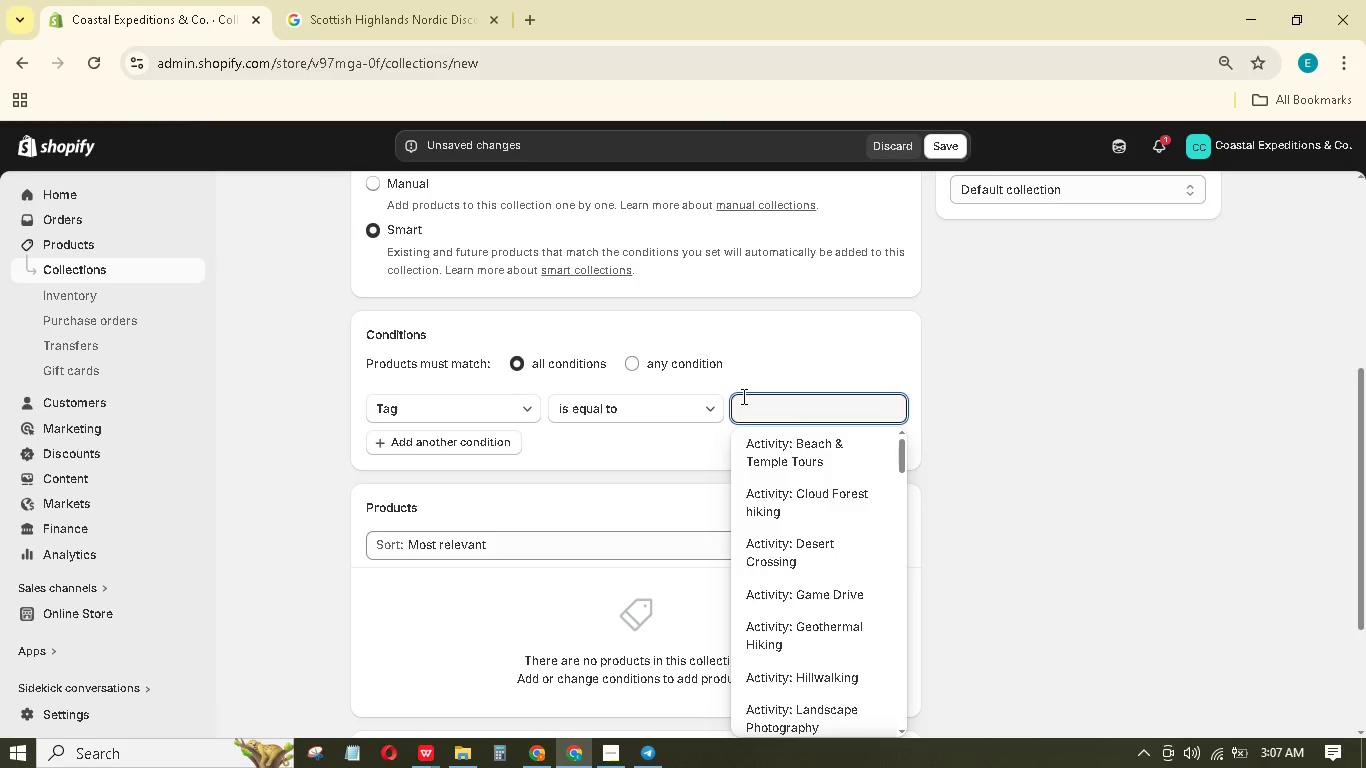 
key(Backspace)
 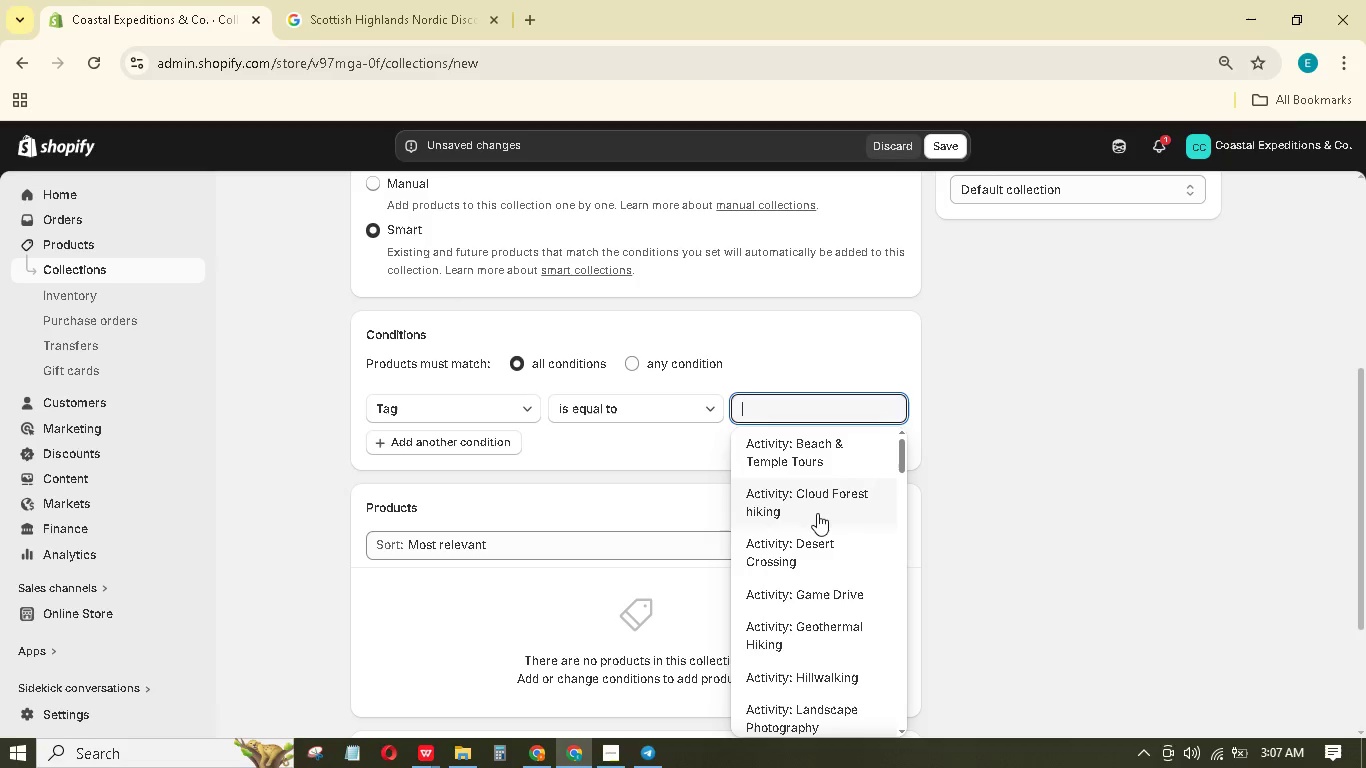 
wait(6.56)
 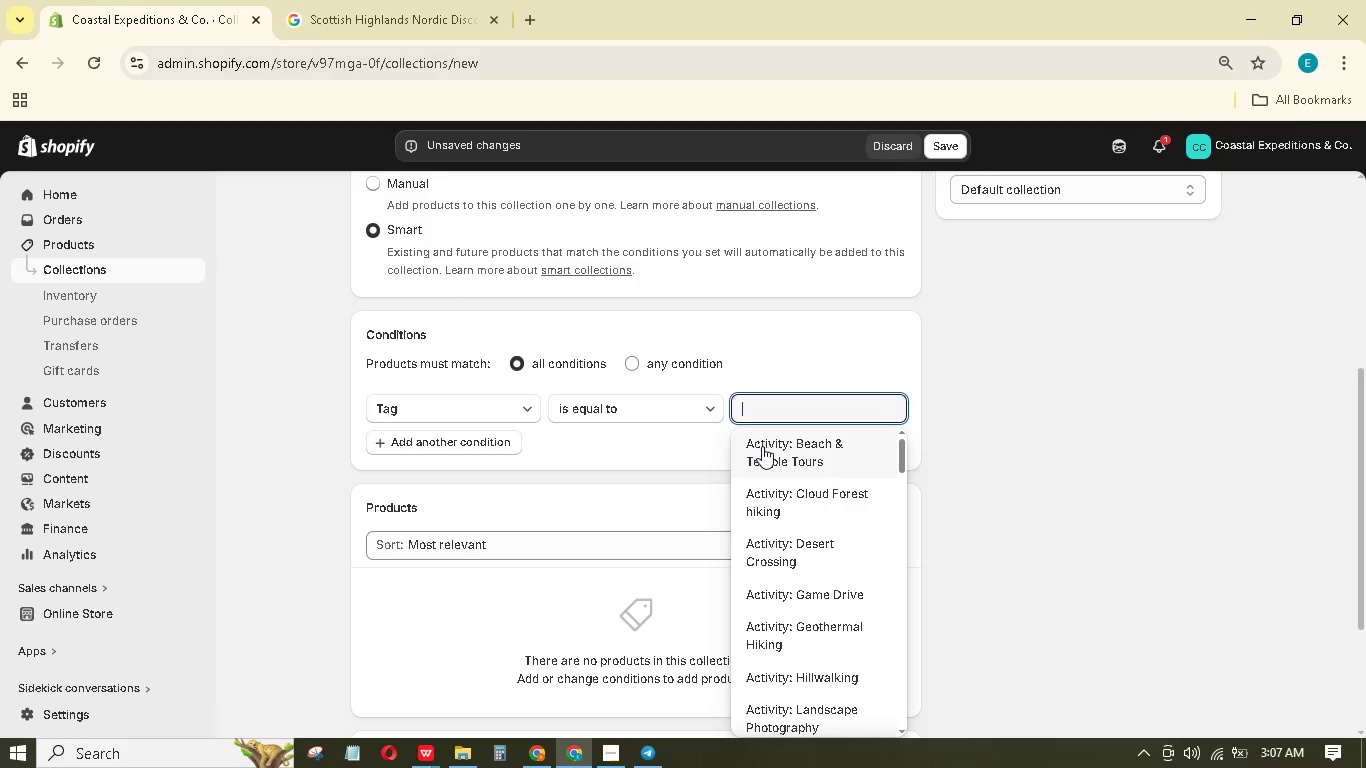 
type(Dest)
 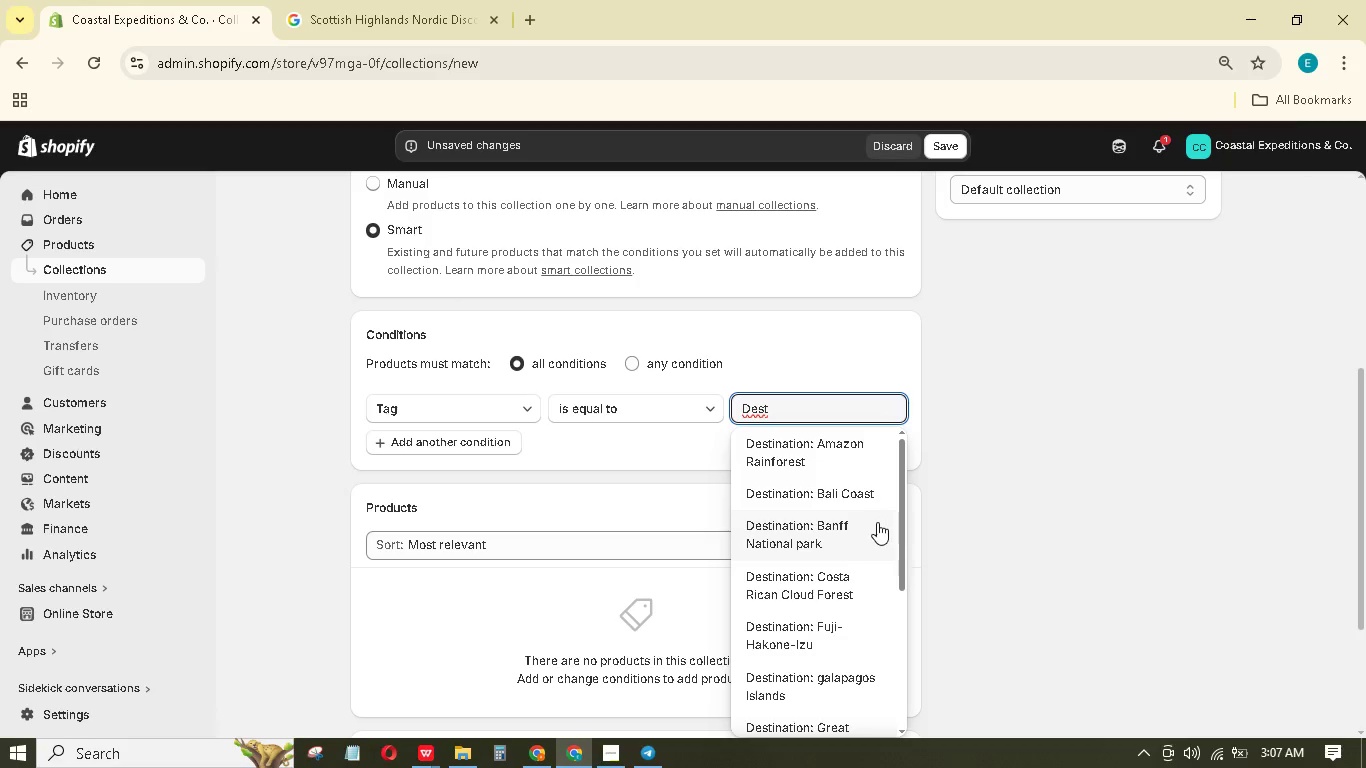 
scroll: coordinate [868, 572], scroll_direction: down, amount: 8.0
 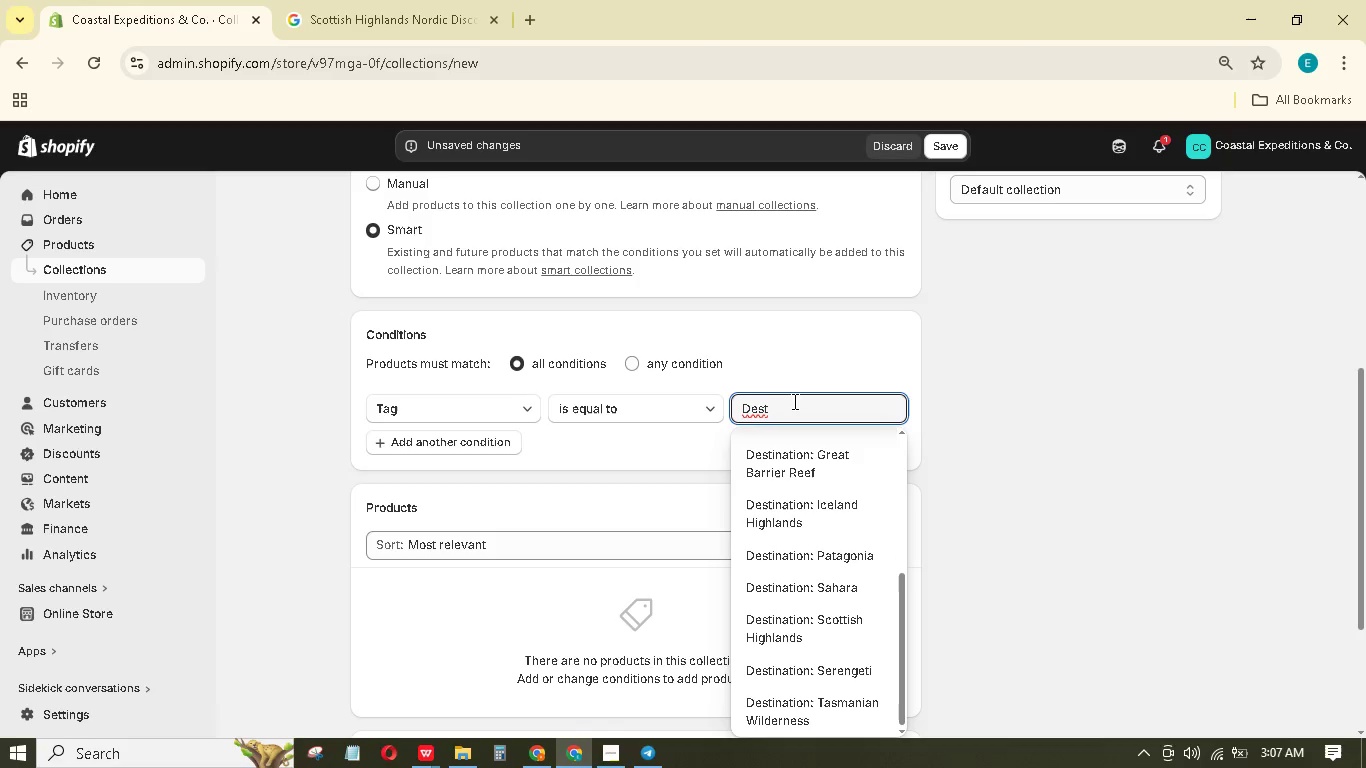 
left_click_drag(start_coordinate=[793, 401], to_coordinate=[727, 396])
 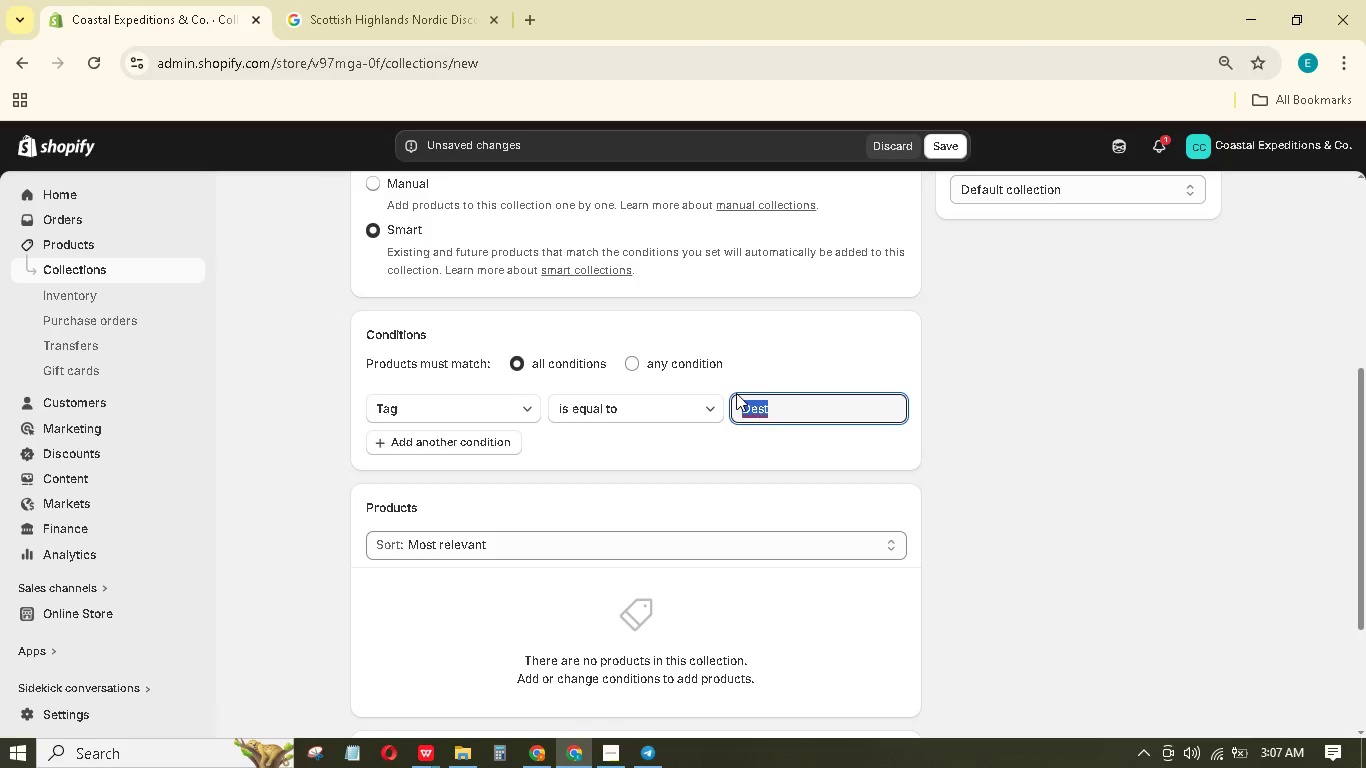 
key(Backspace)
 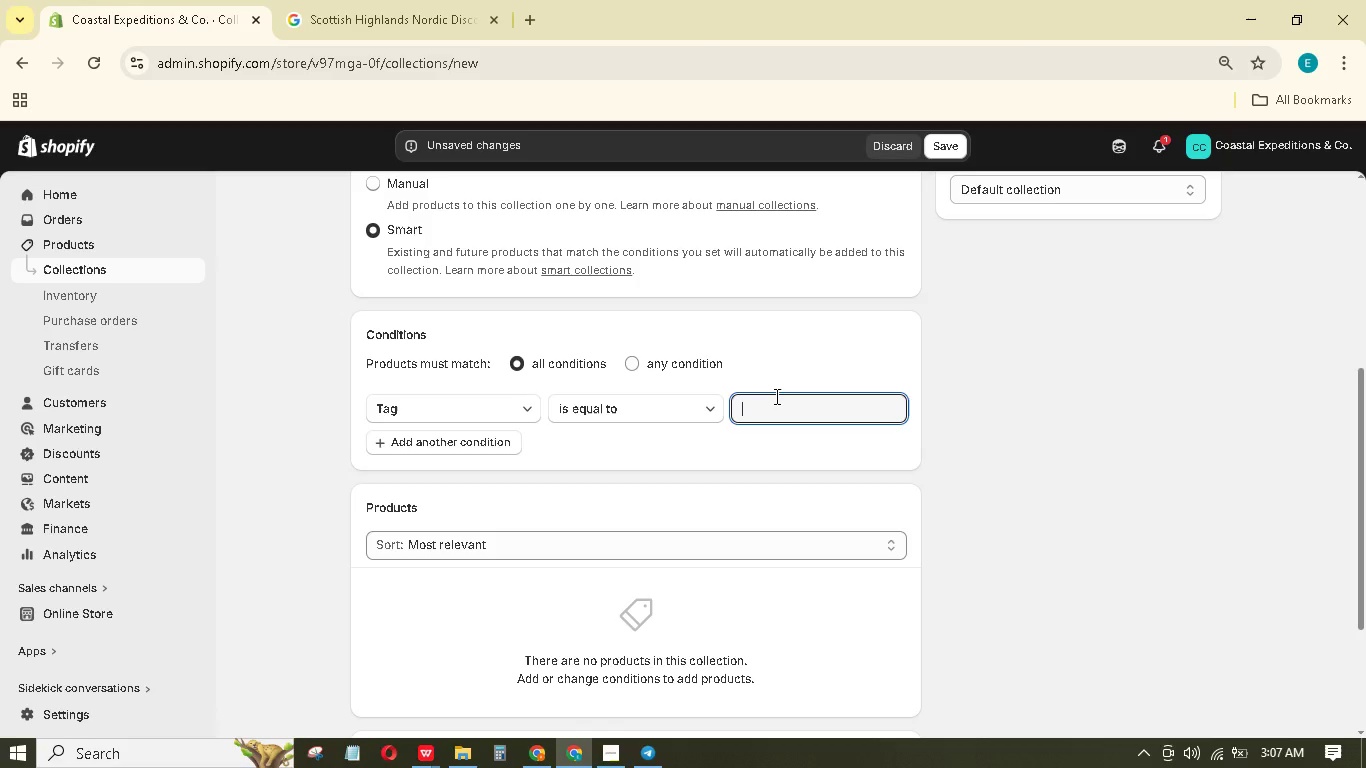 
wait(8.17)
 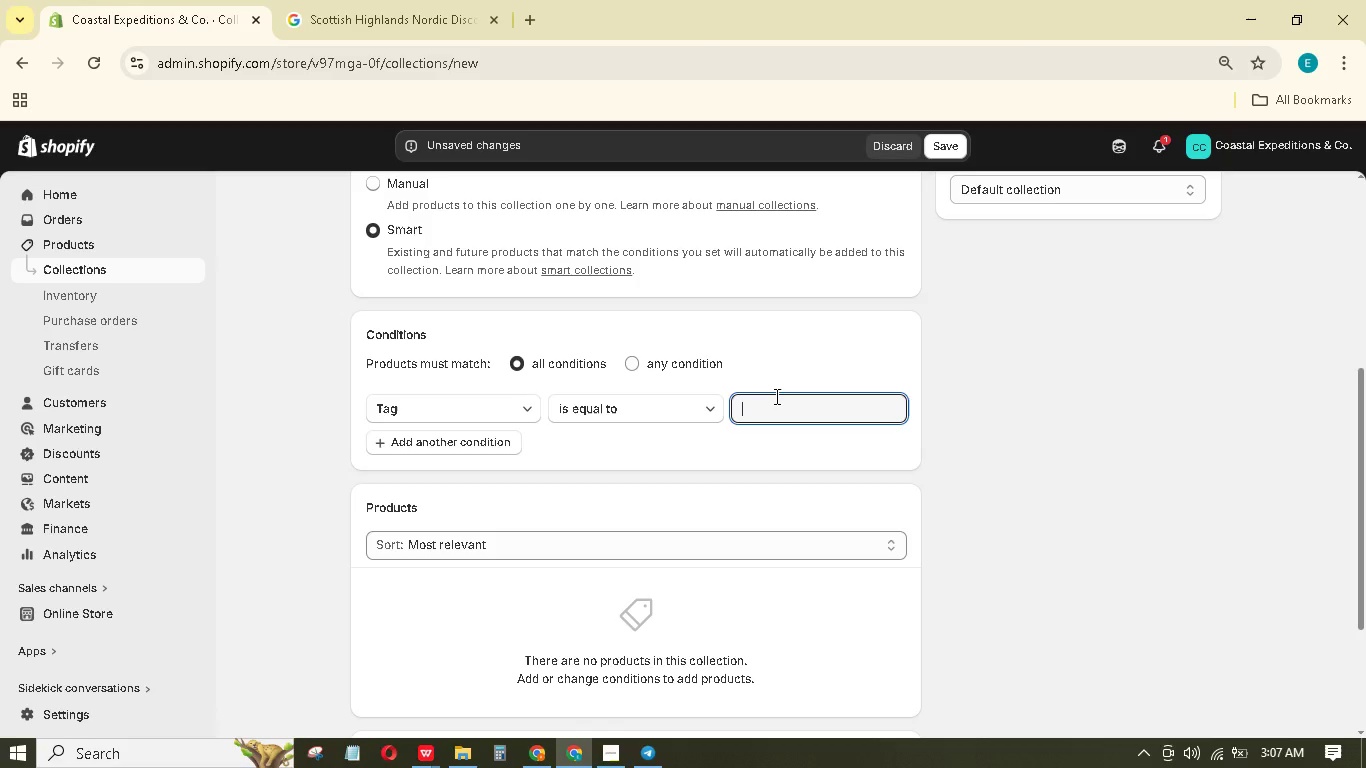 
scroll: coordinate [771, 399], scroll_direction: down, amount: 4.0
 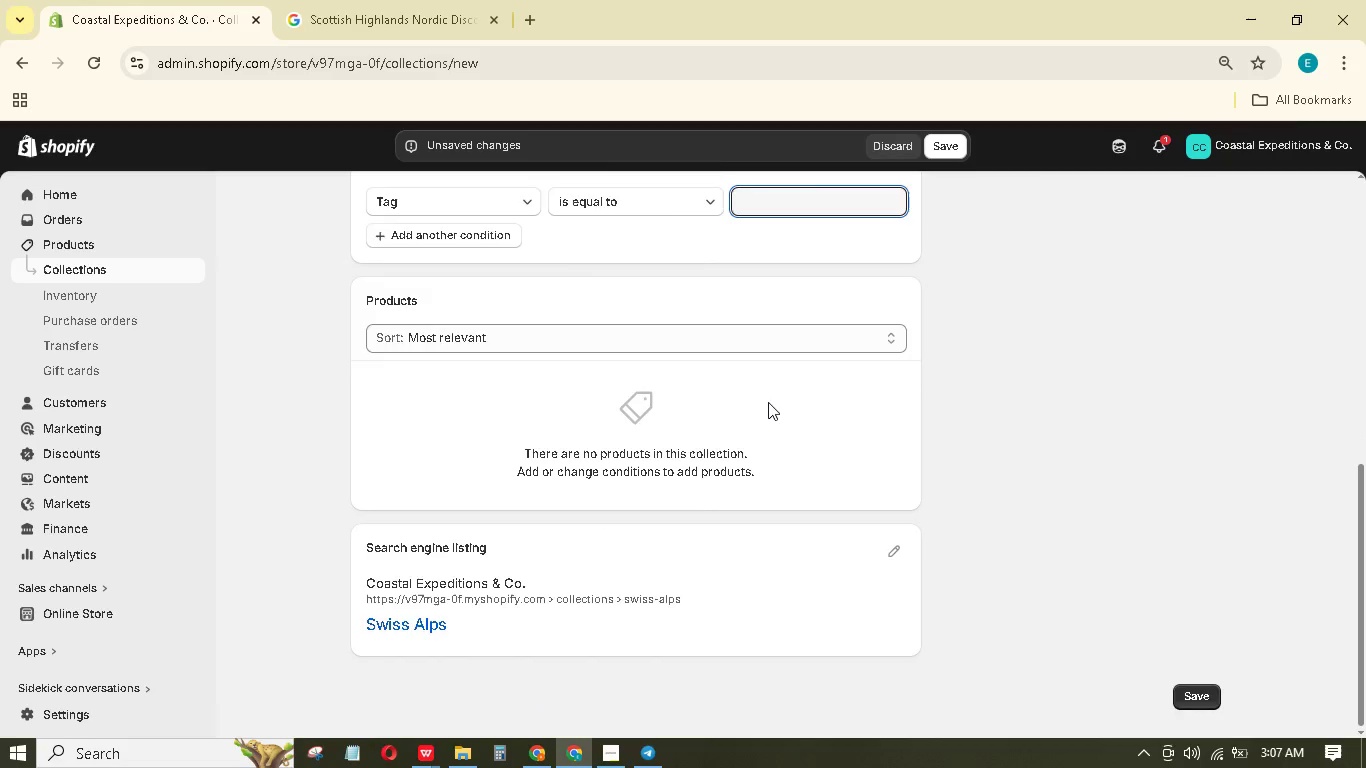 
scroll: coordinate [767, 406], scroll_direction: up, amount: 2.0
 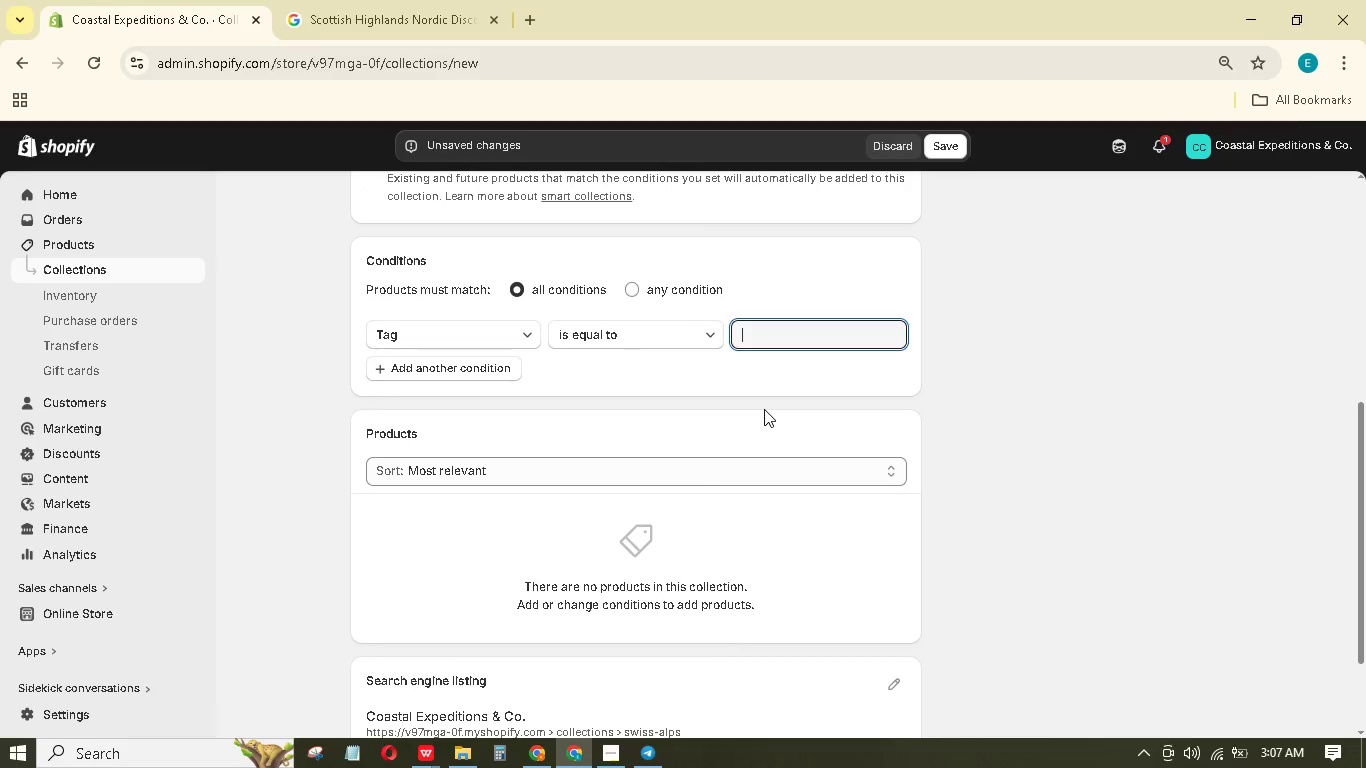 
scroll: coordinate [764, 409], scroll_direction: down, amount: 2.0
 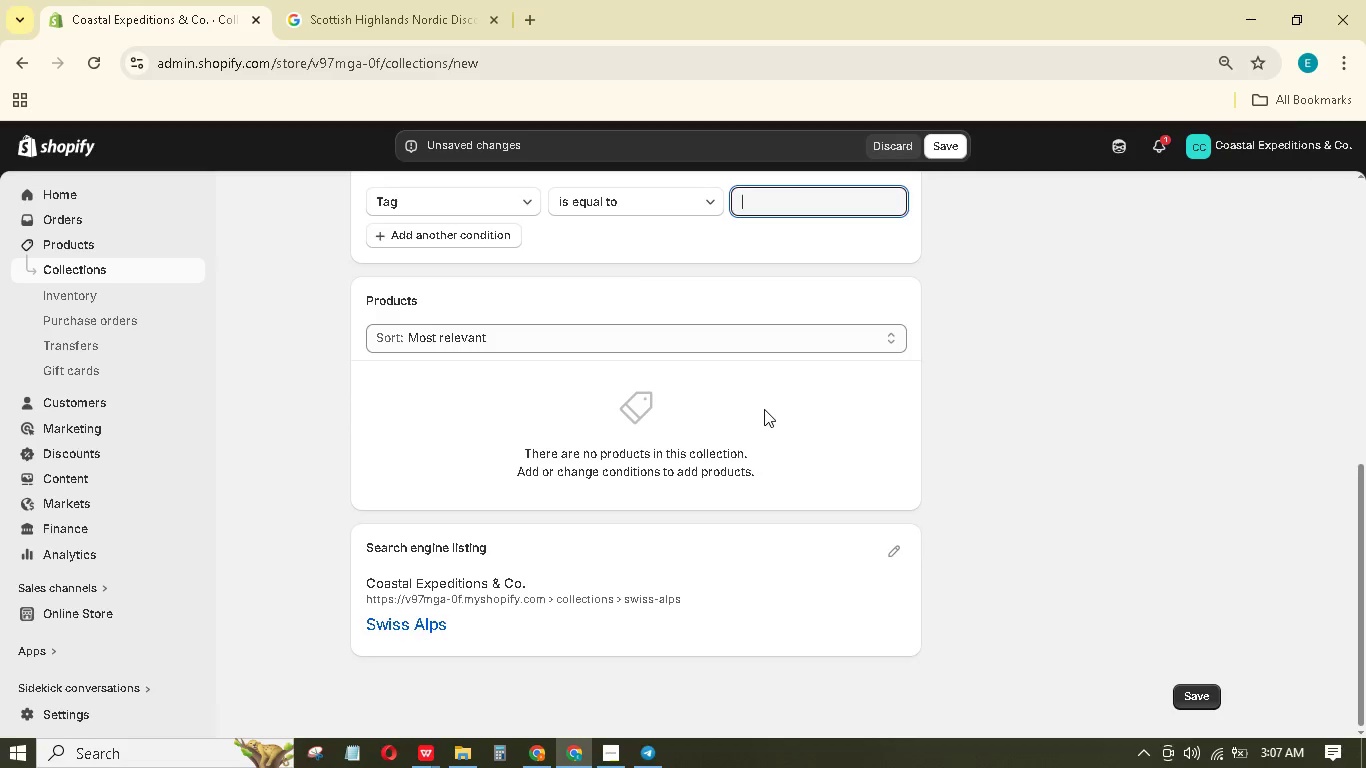 
scroll: coordinate [764, 409], scroll_direction: up, amount: 3.0
 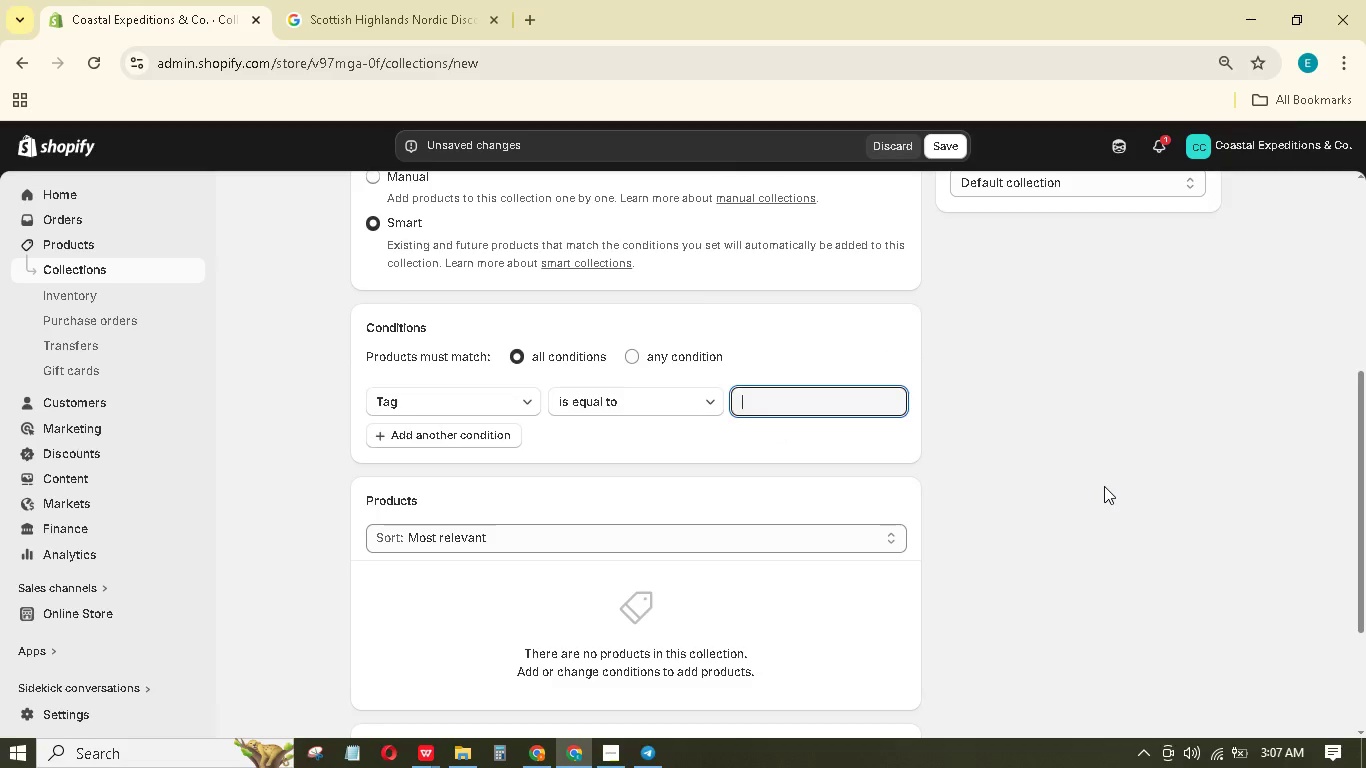 
scroll: coordinate [1104, 486], scroll_direction: down, amount: 5.0
 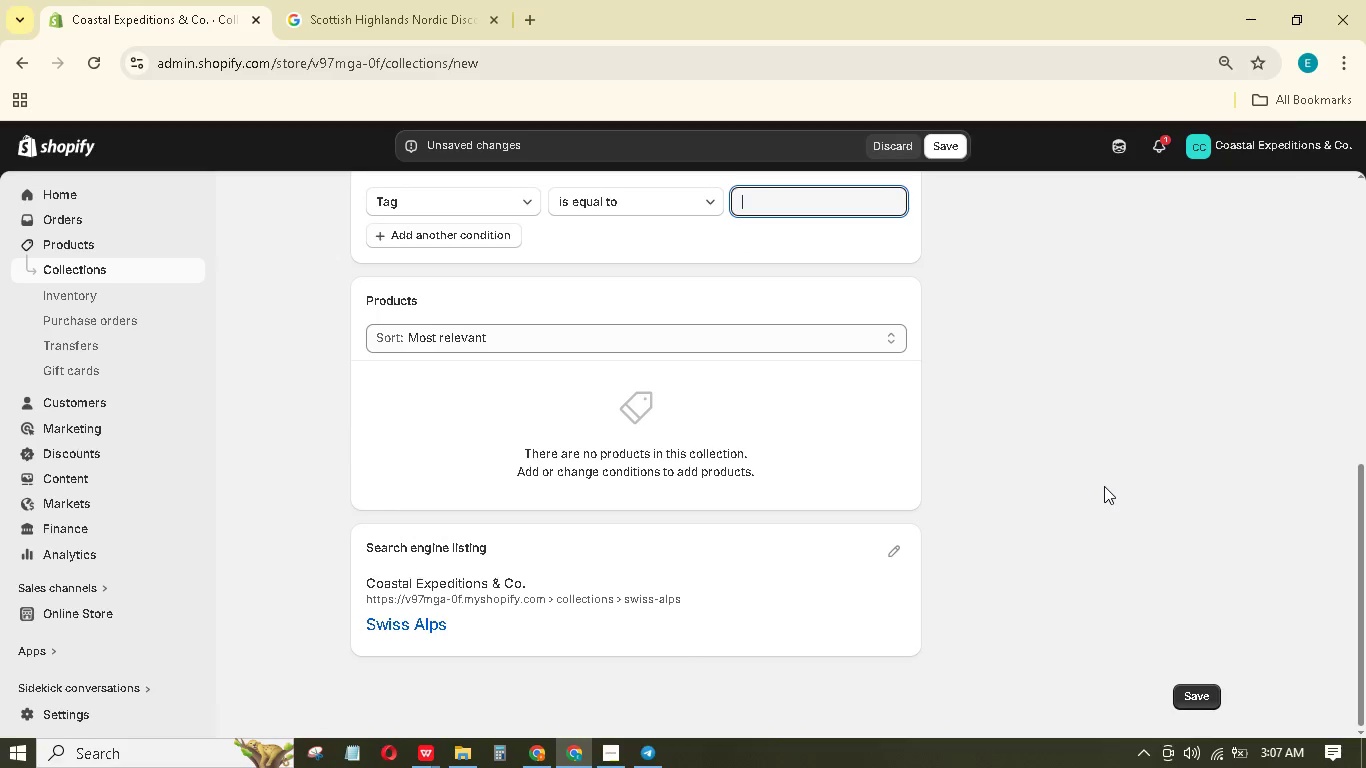 
scroll: coordinate [1104, 486], scroll_direction: up, amount: 5.0
 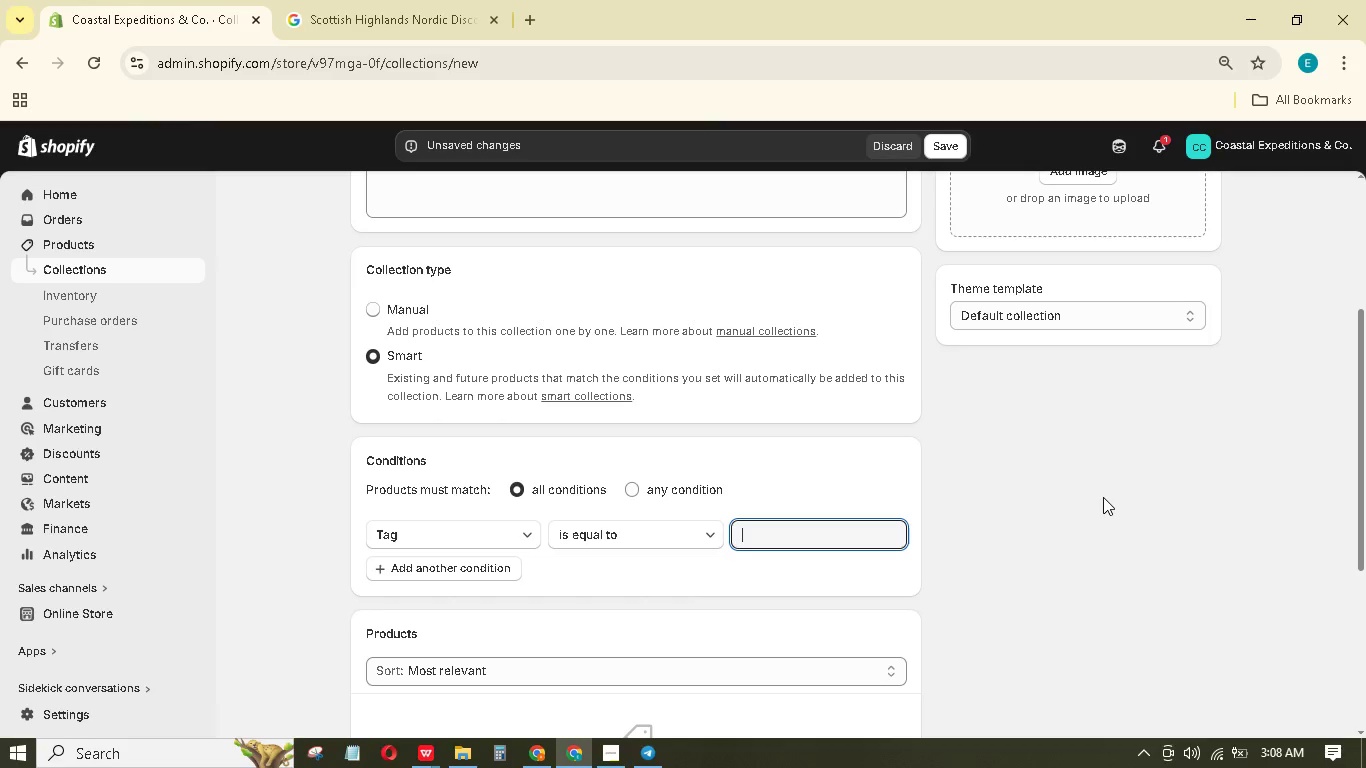 
wait(49.44)
 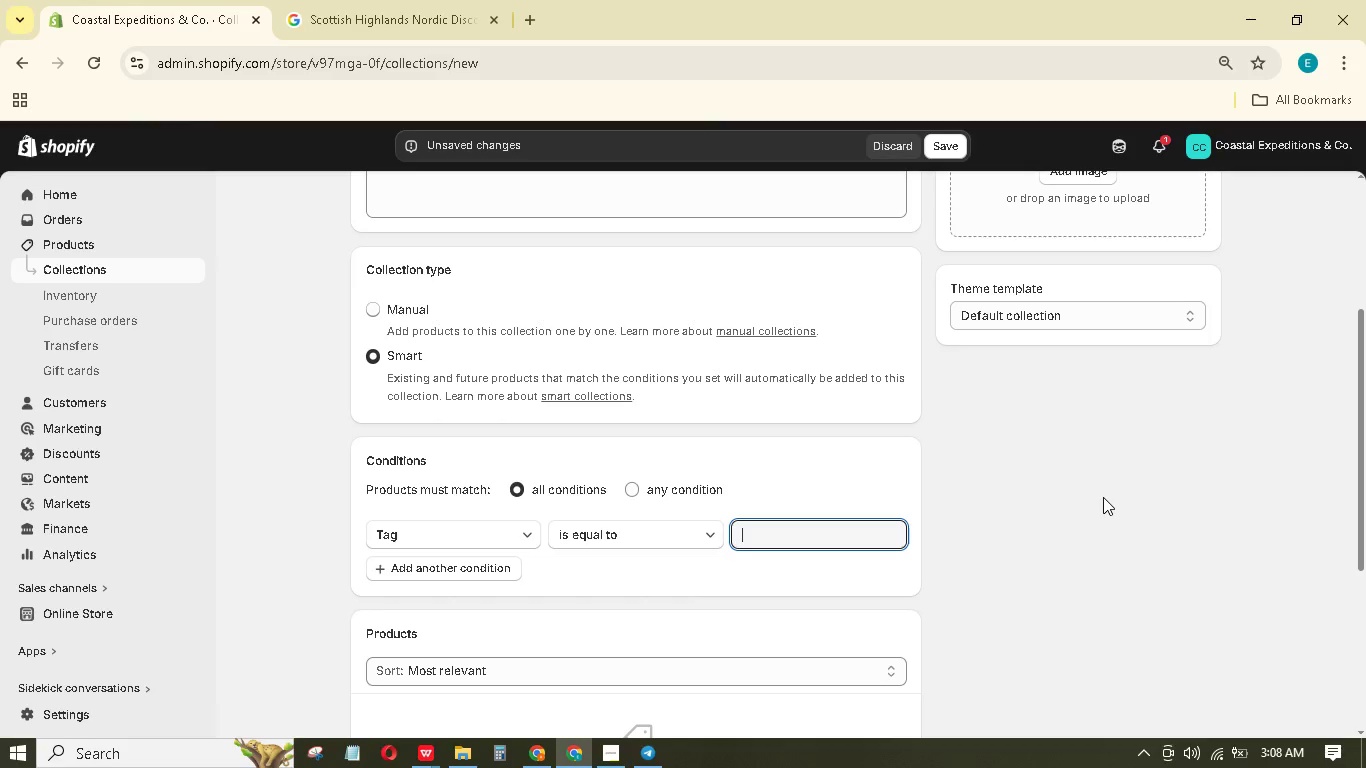 
scroll: coordinate [672, 285], scroll_direction: up, amount: 5.0
 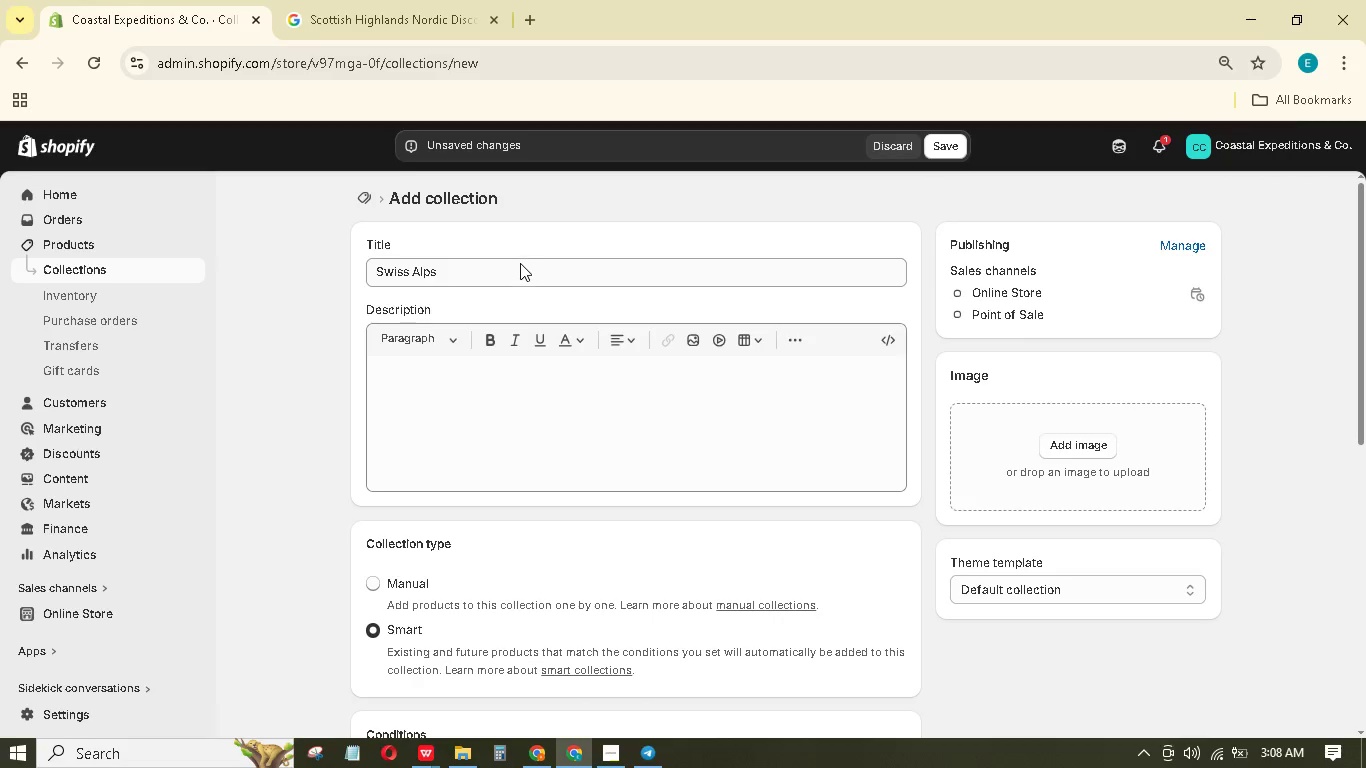 
left_click_drag(start_coordinate=[521, 265], to_coordinate=[336, 266])
 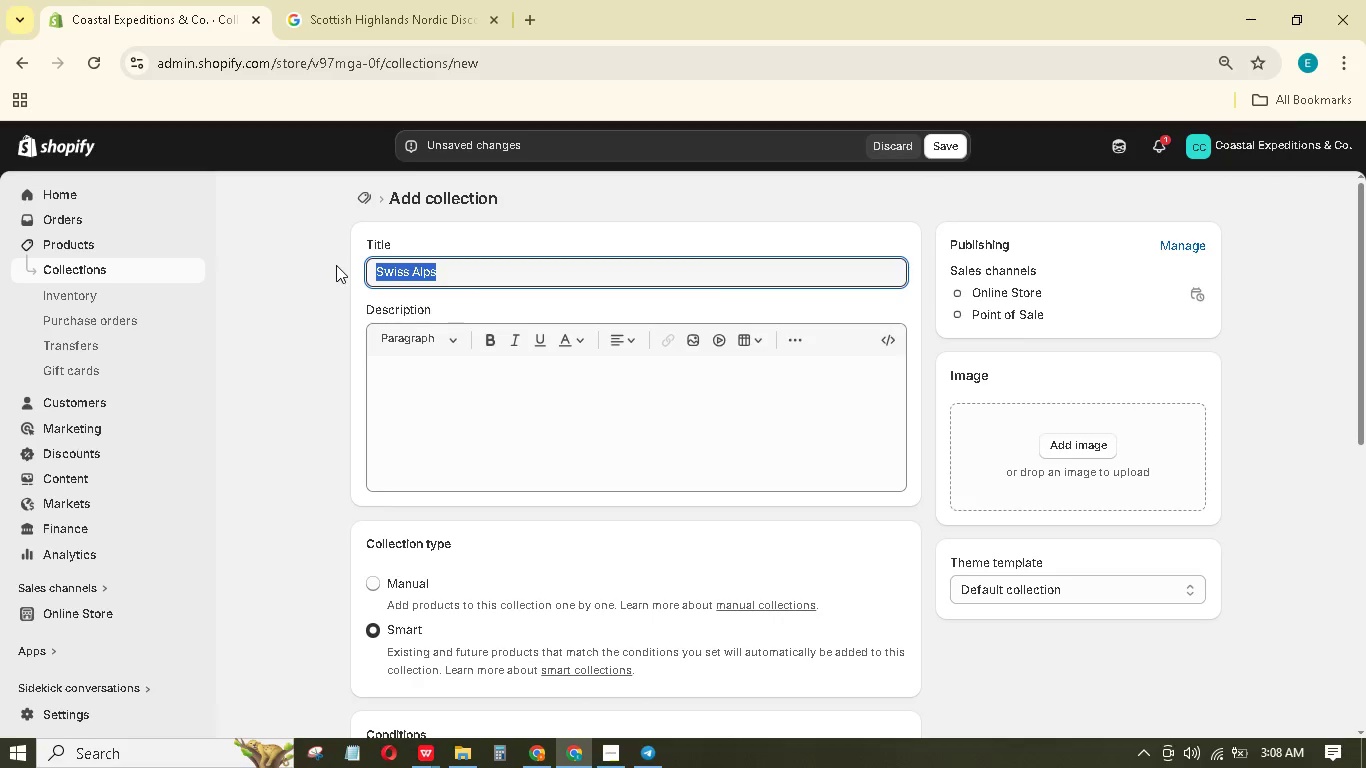 
type(Extreme Destintion)
 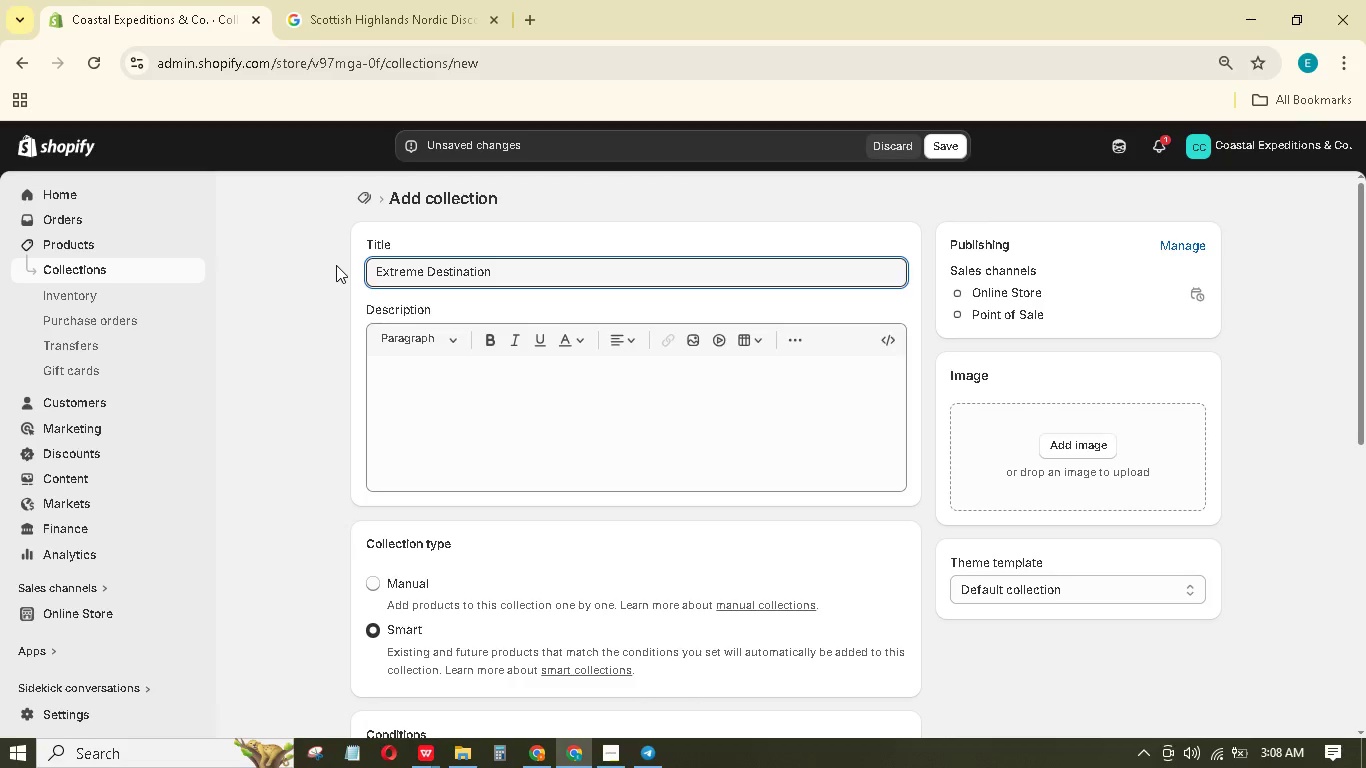 
 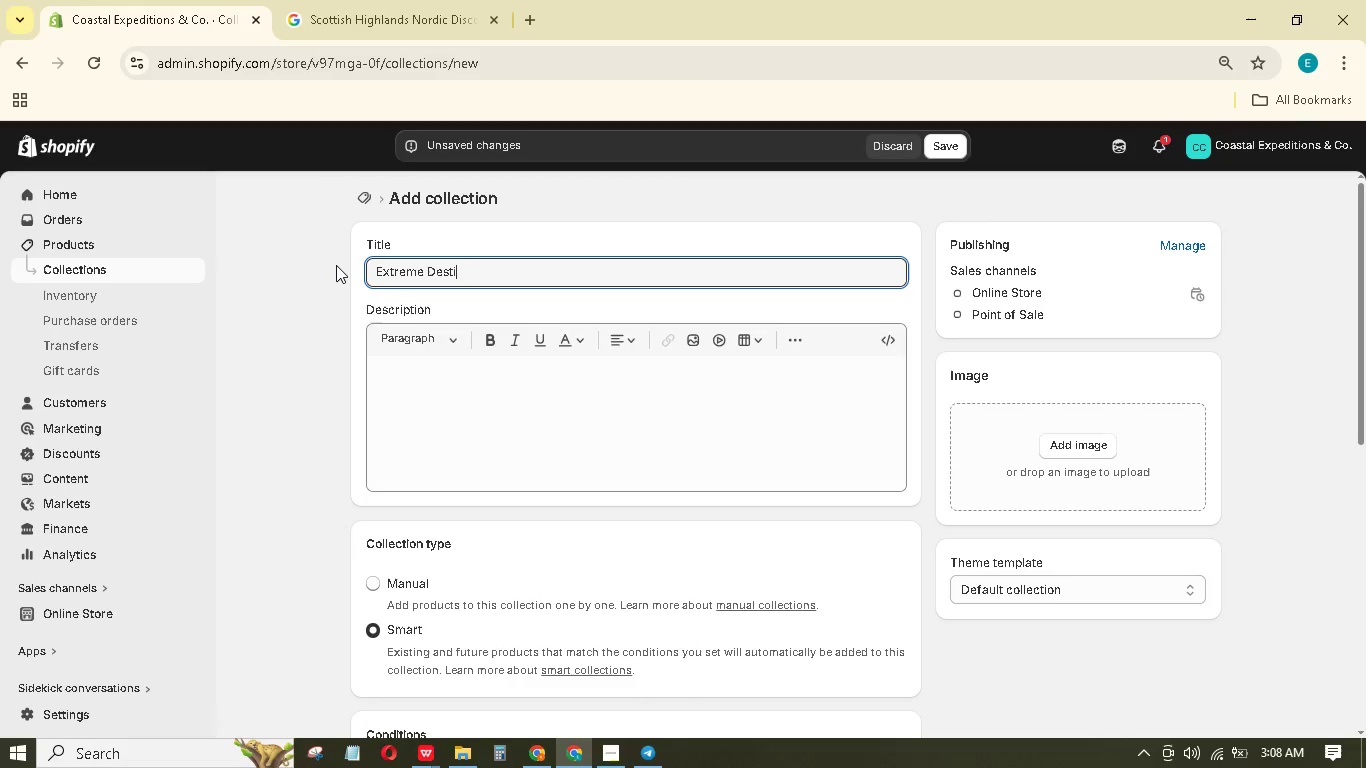 
hold_key(key=A, duration=0.34)
 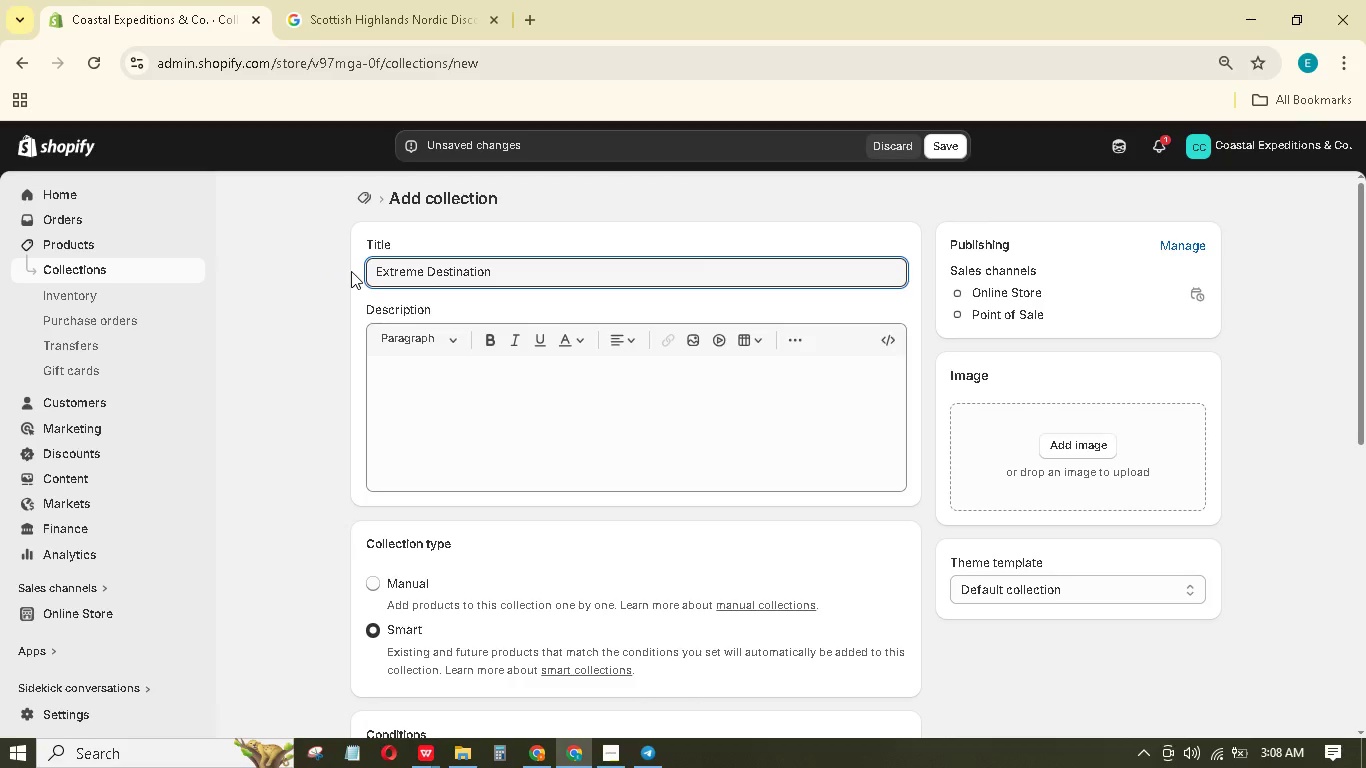 
scroll: coordinate [619, 416], scroll_direction: down, amount: 4.0
 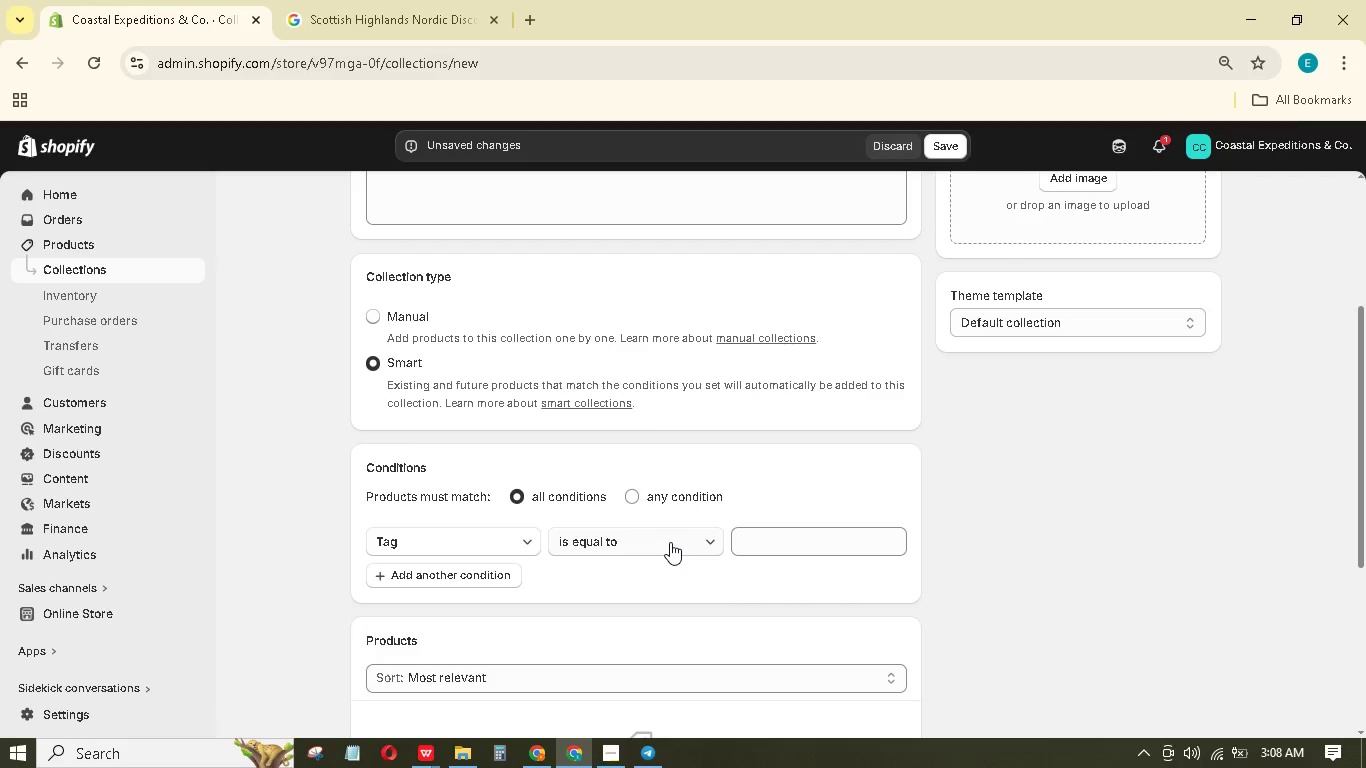 
wait(6.22)
 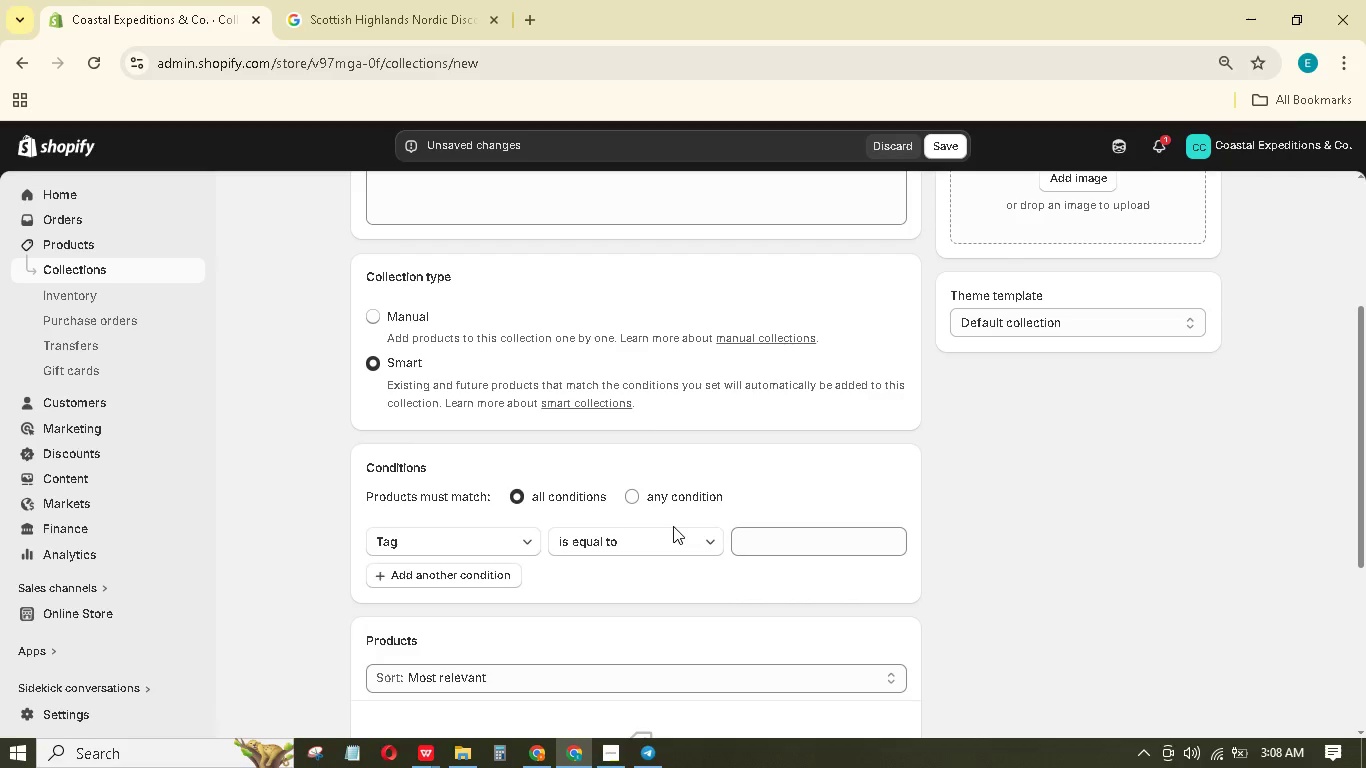 
left_click([850, 545])
 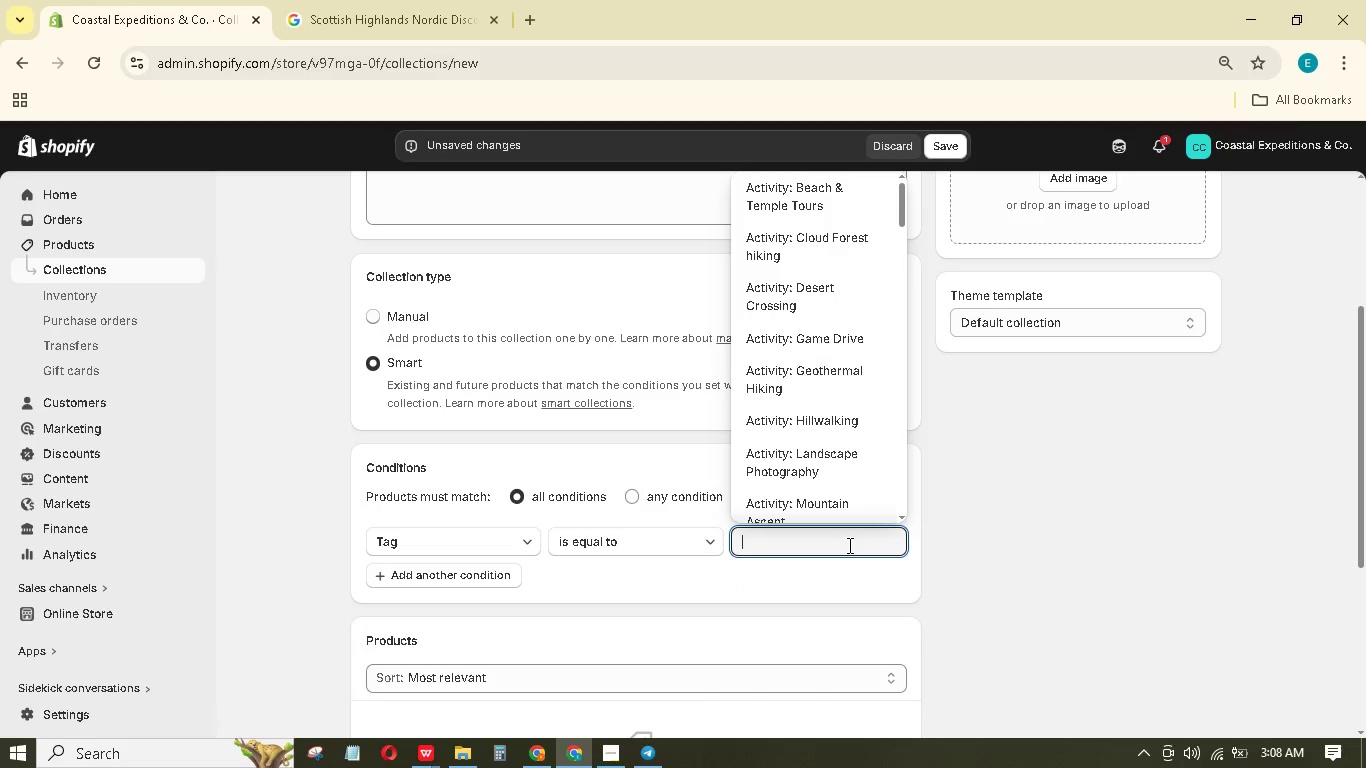 
type(pt)
 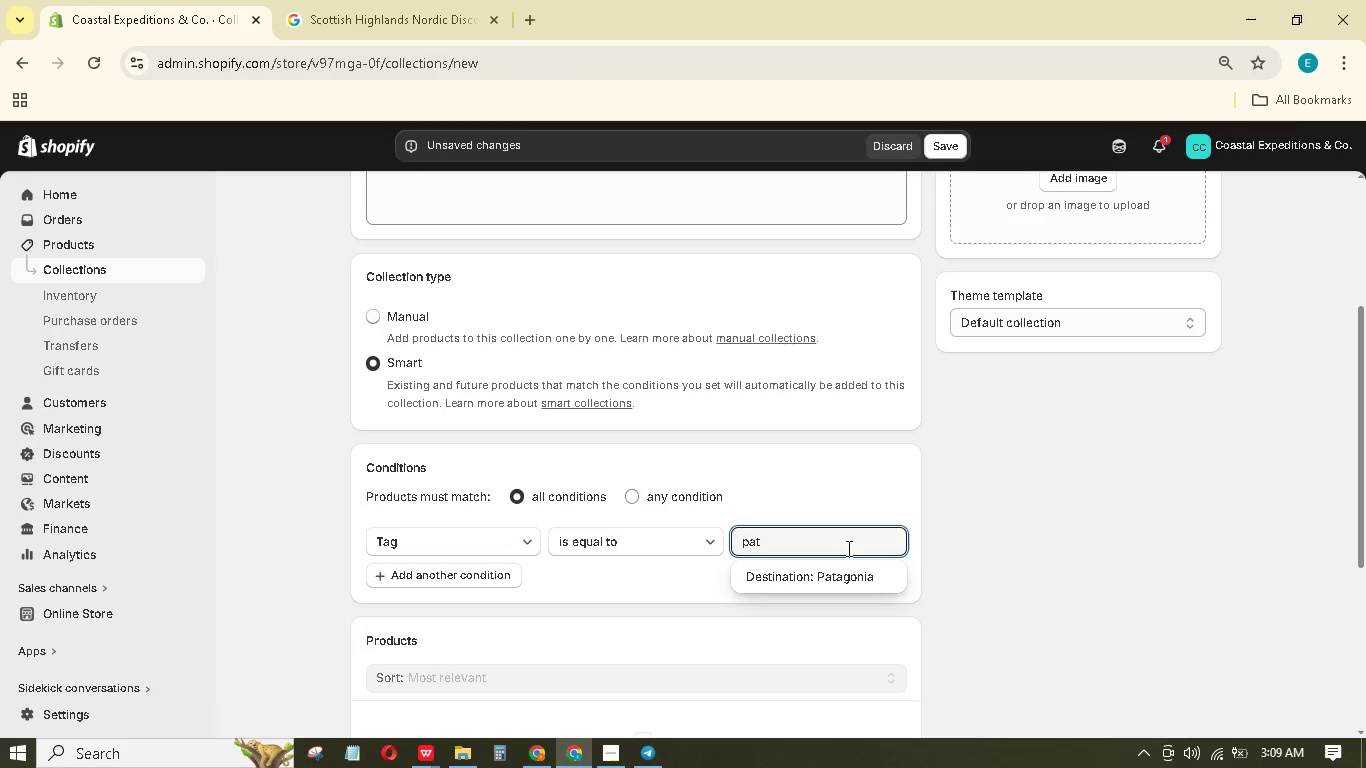 
hold_key(key=A, duration=0.31)
 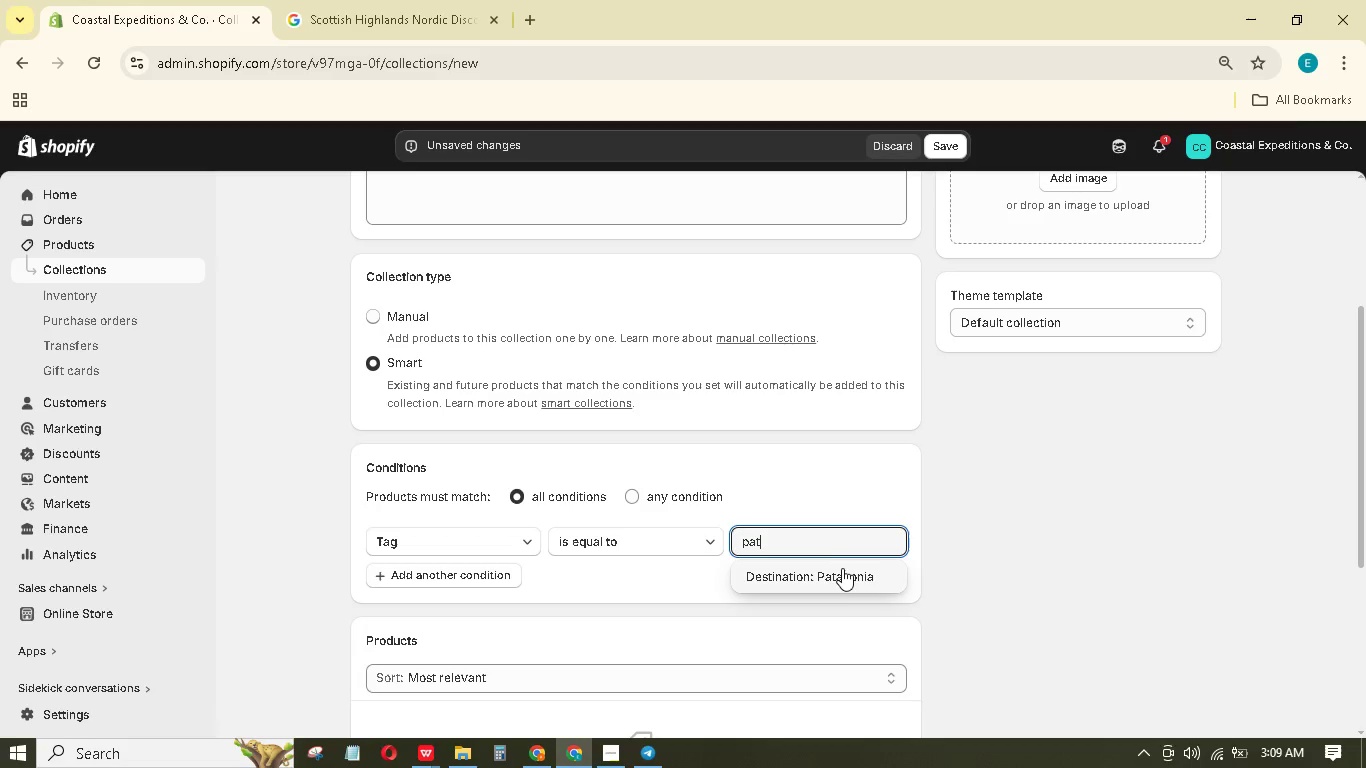 
left_click([842, 569])
 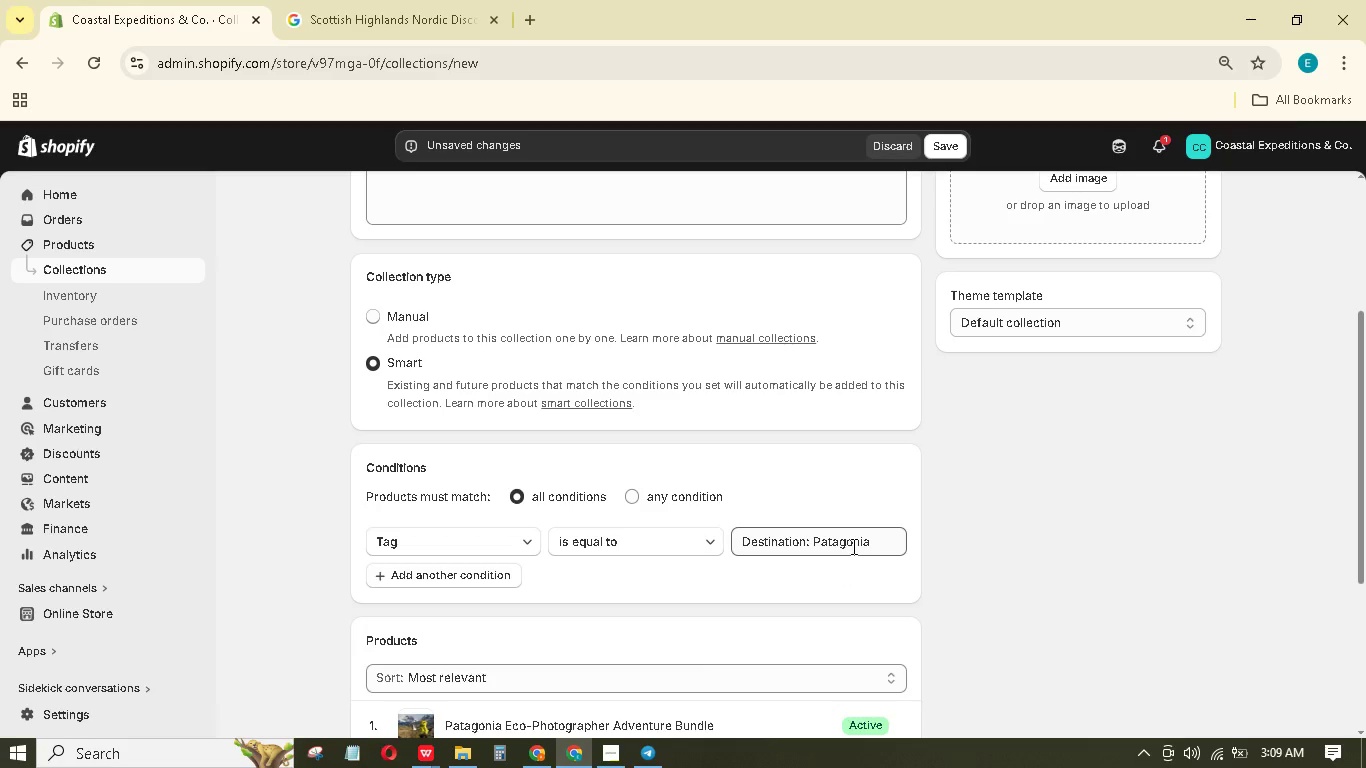 
left_click([494, 574])
 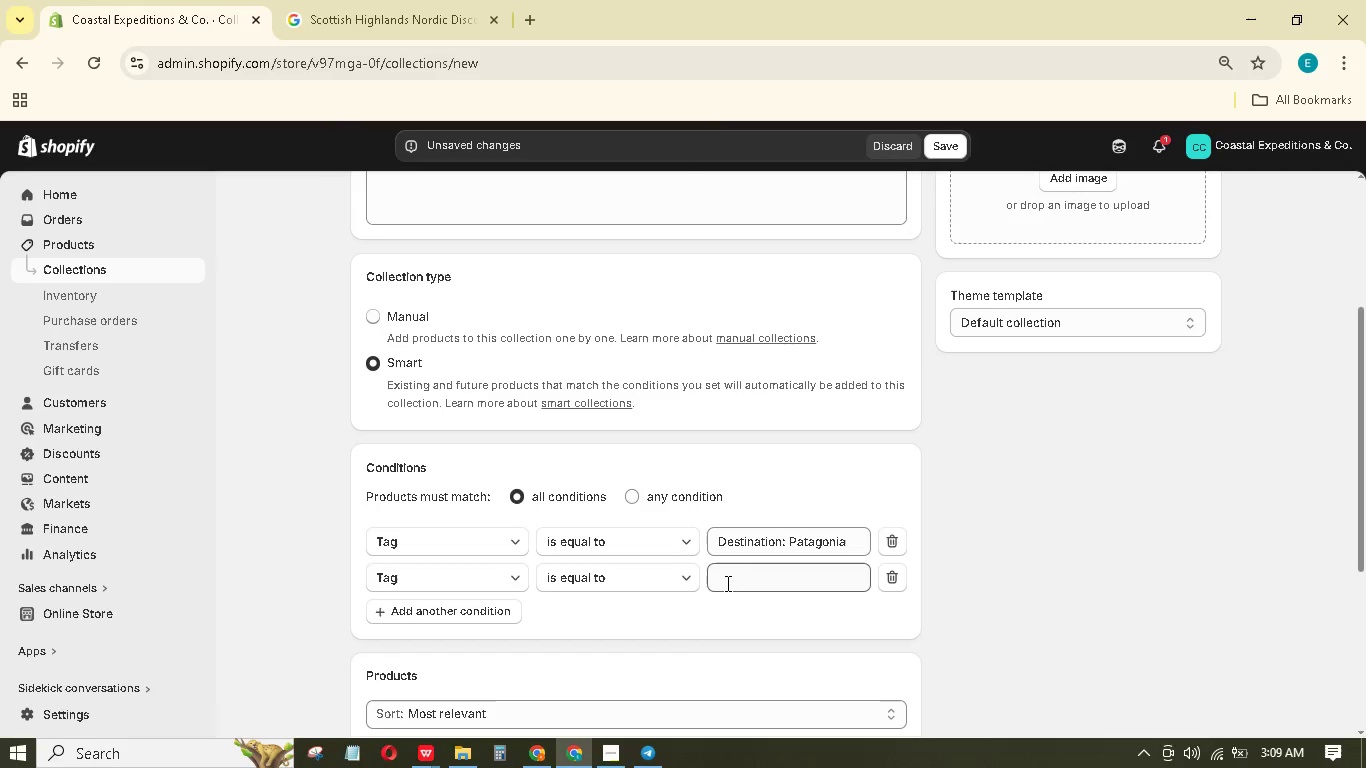 
left_click([731, 584])
 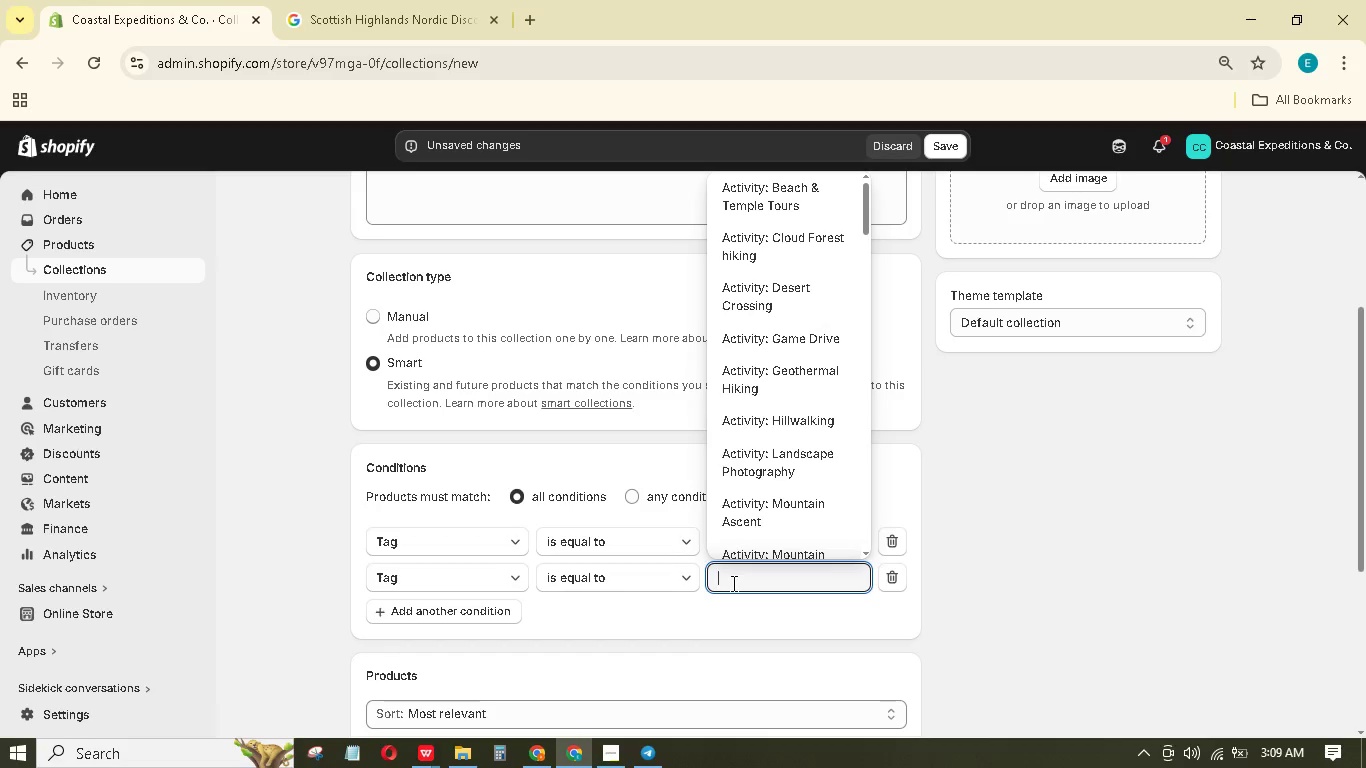 
type(alp)
 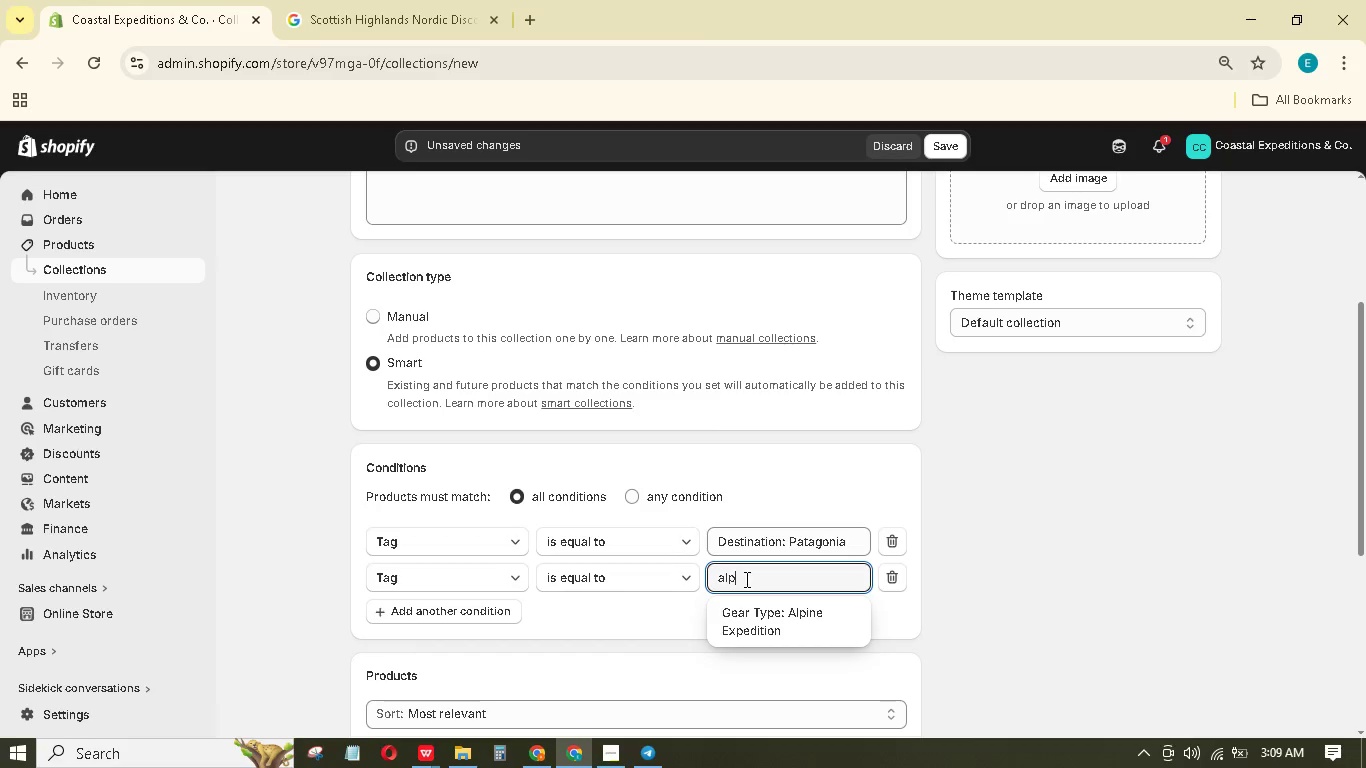 
left_click_drag(start_coordinate=[750, 574], to_coordinate=[707, 566])
 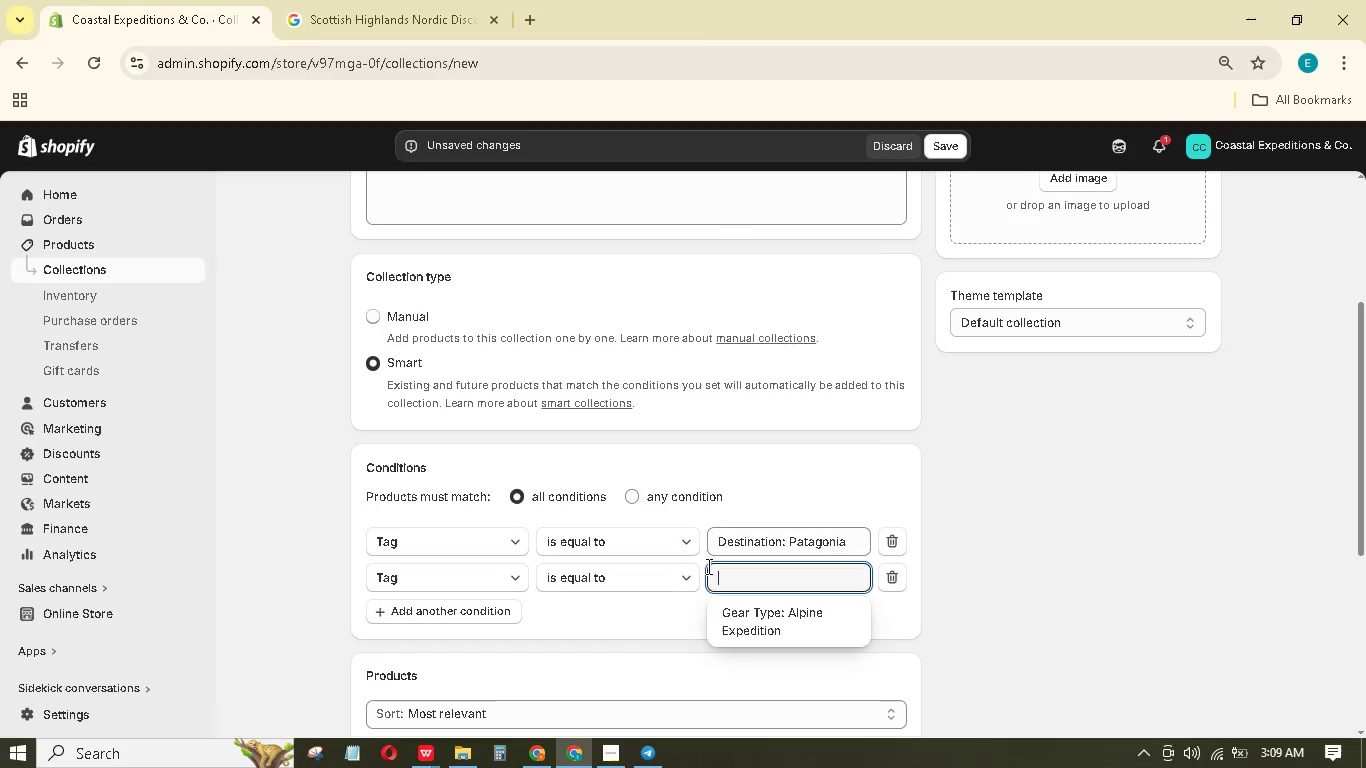 
key(Backspace)
type(ice)
 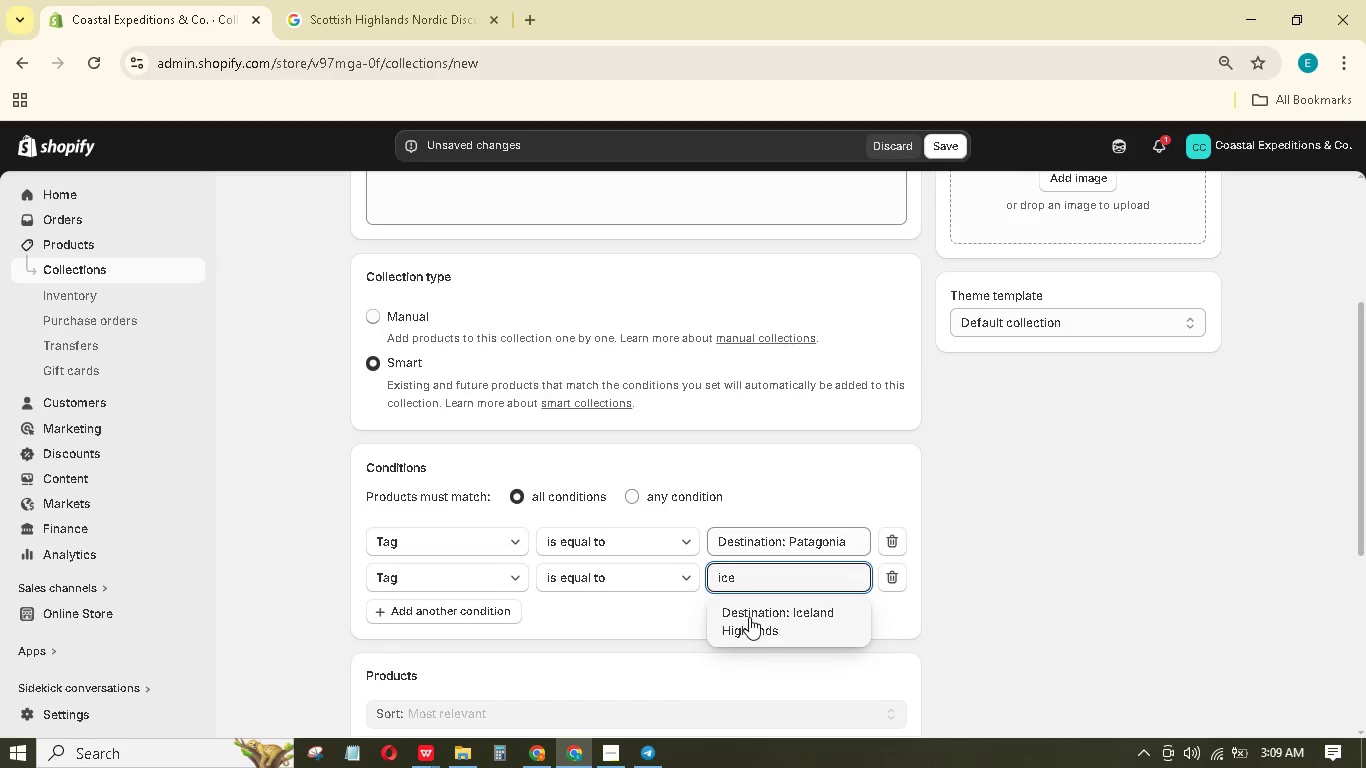 
left_click([750, 620])
 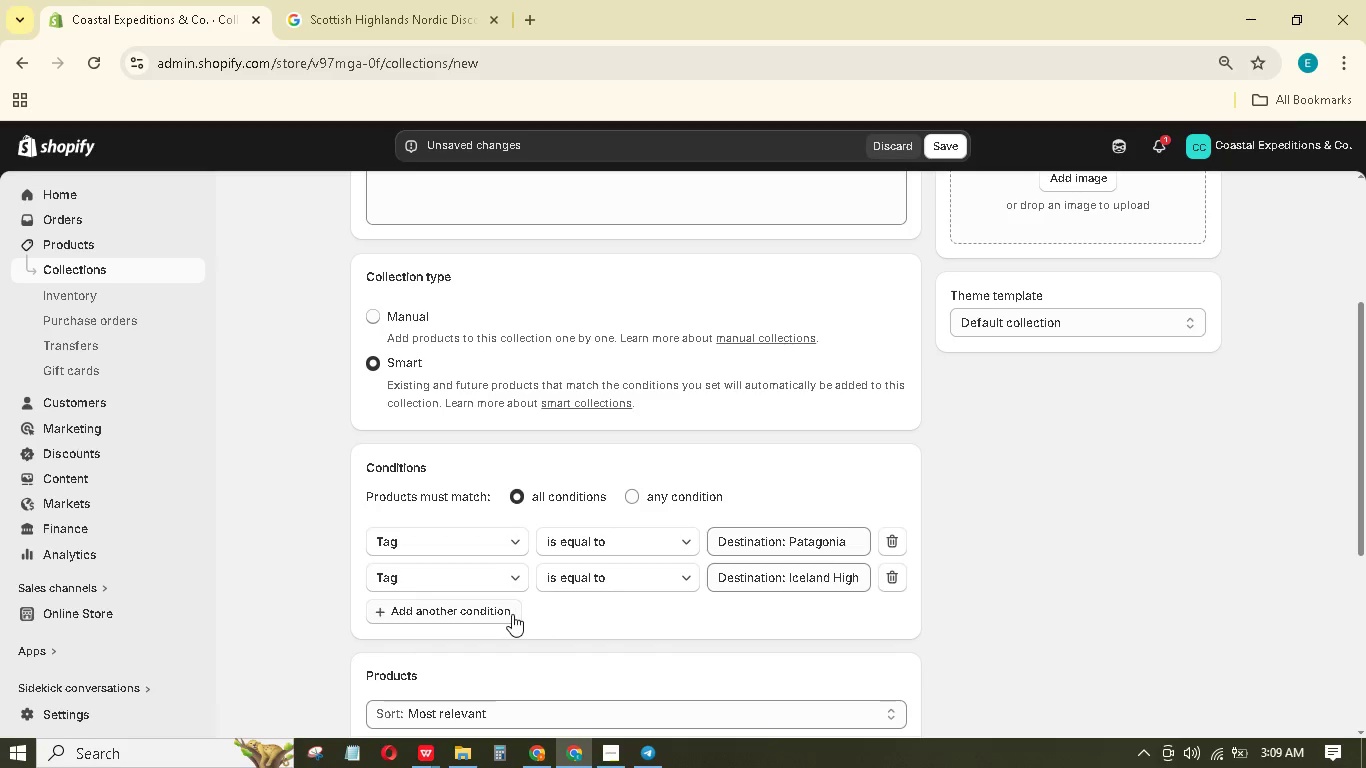 
left_click([510, 614])
 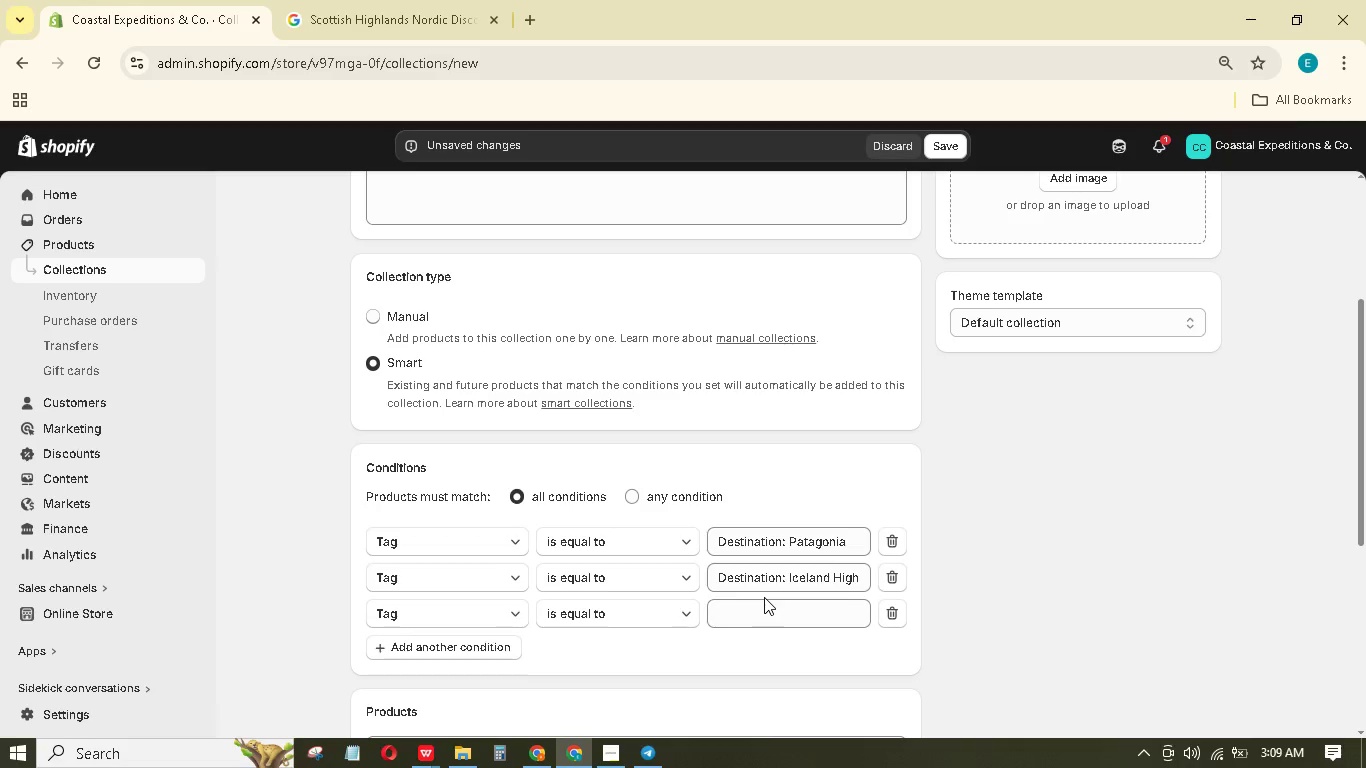 
left_click([775, 613])
 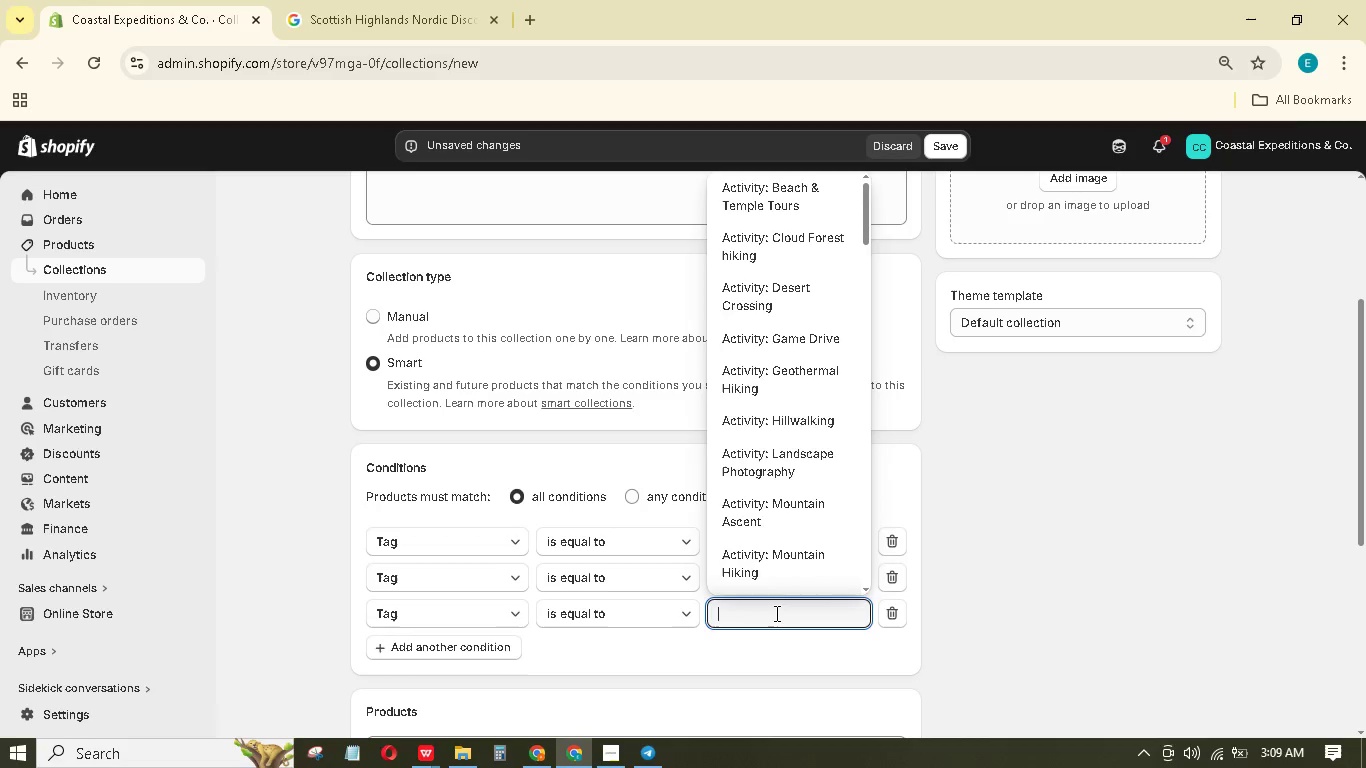 
type(sahara)
 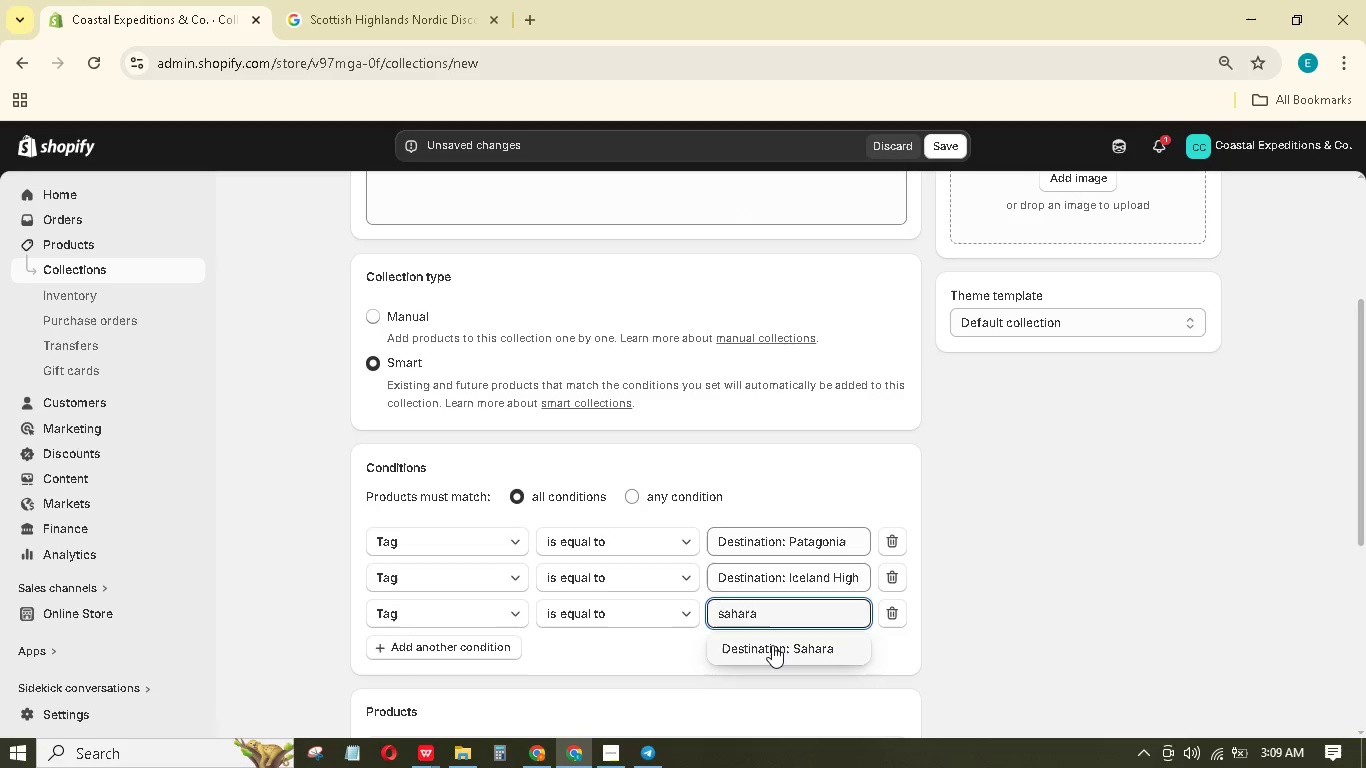 
left_click([772, 645])
 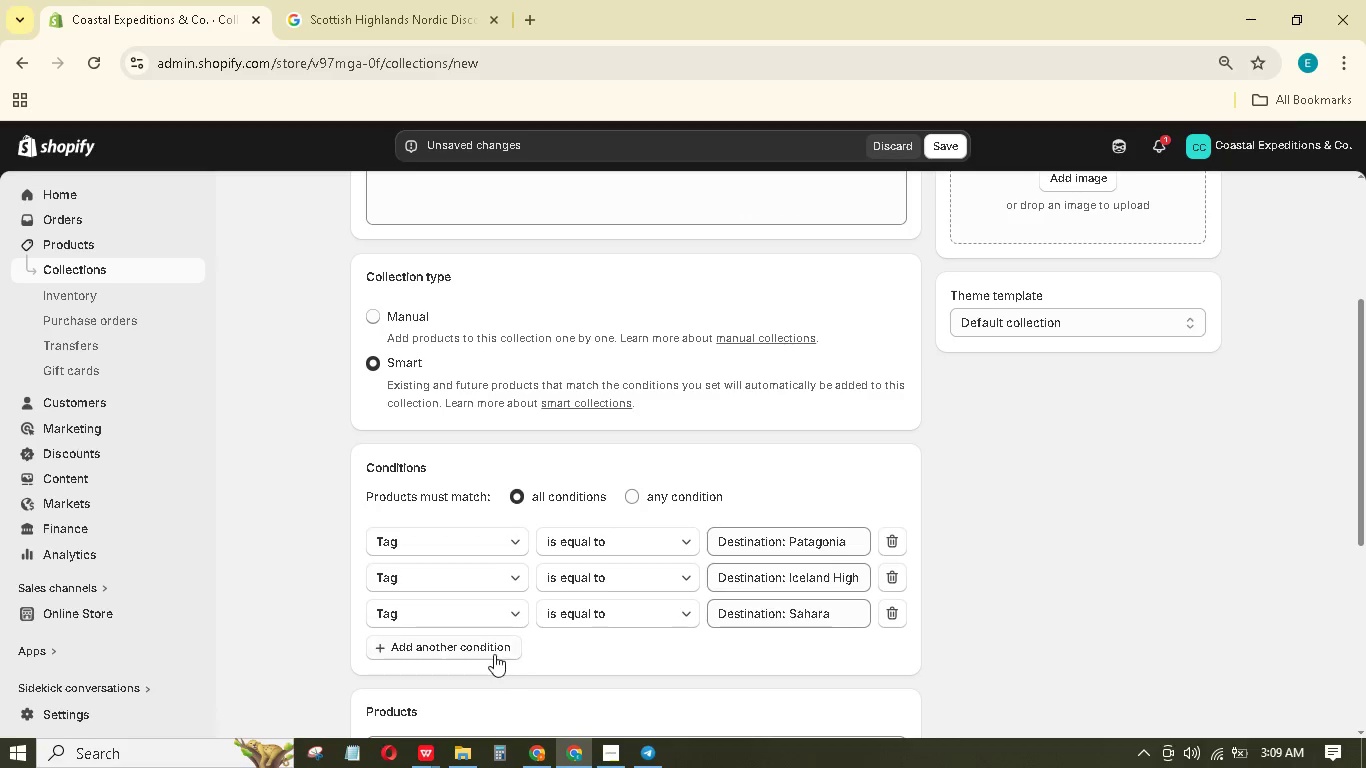 
left_click([493, 653])
 